 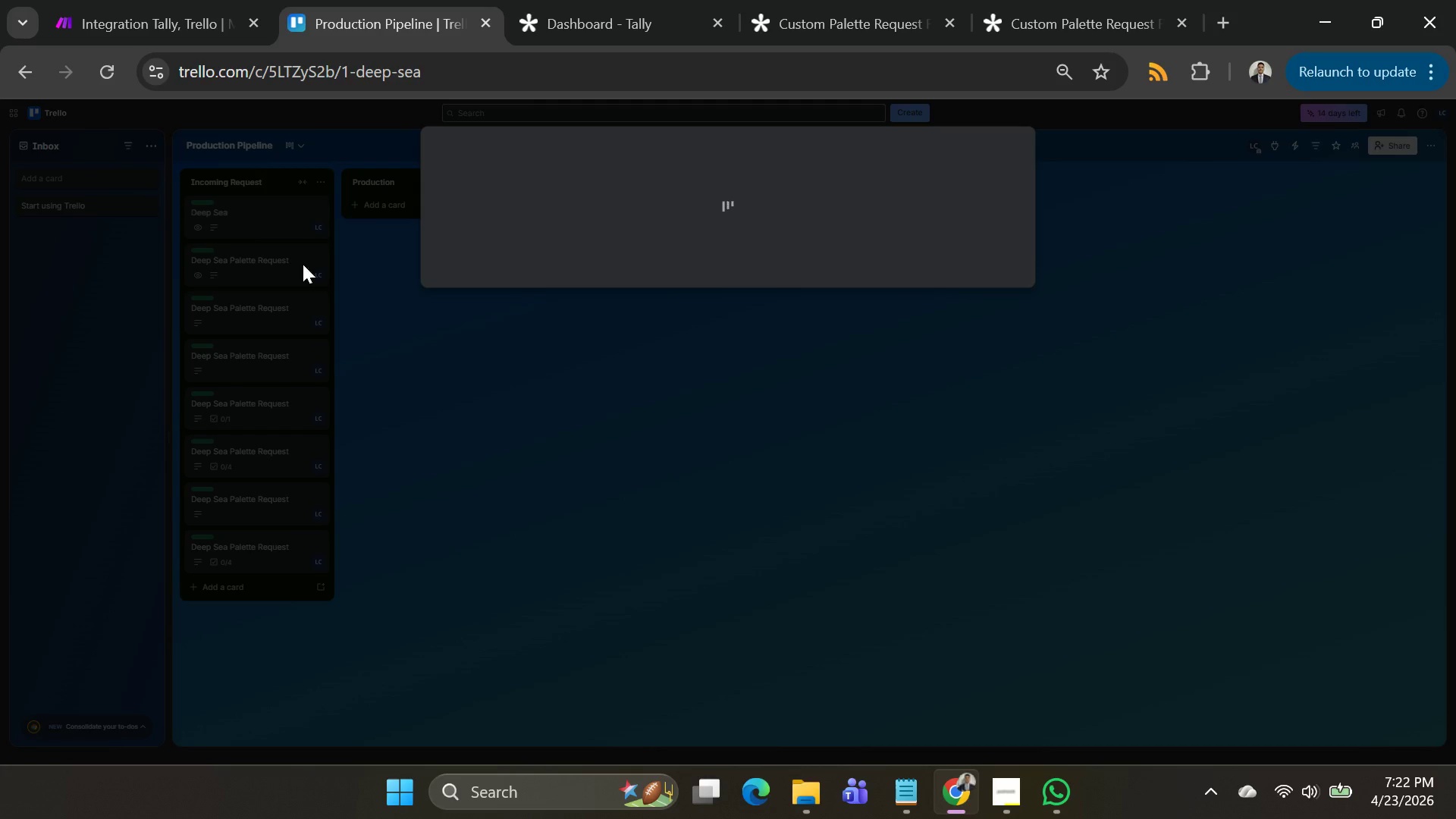 
left_click([1122, 199])
 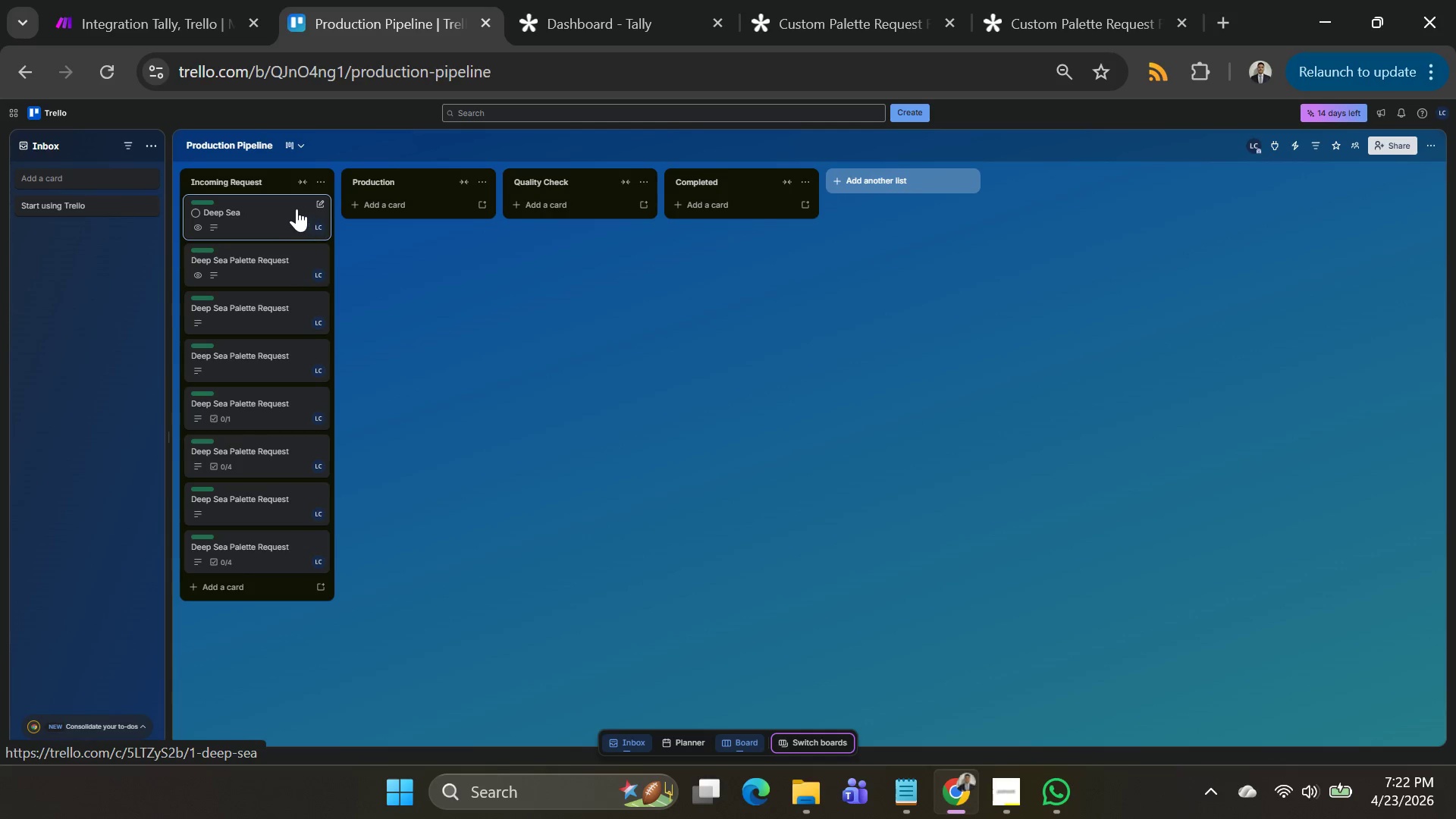 
left_click([315, 181])
 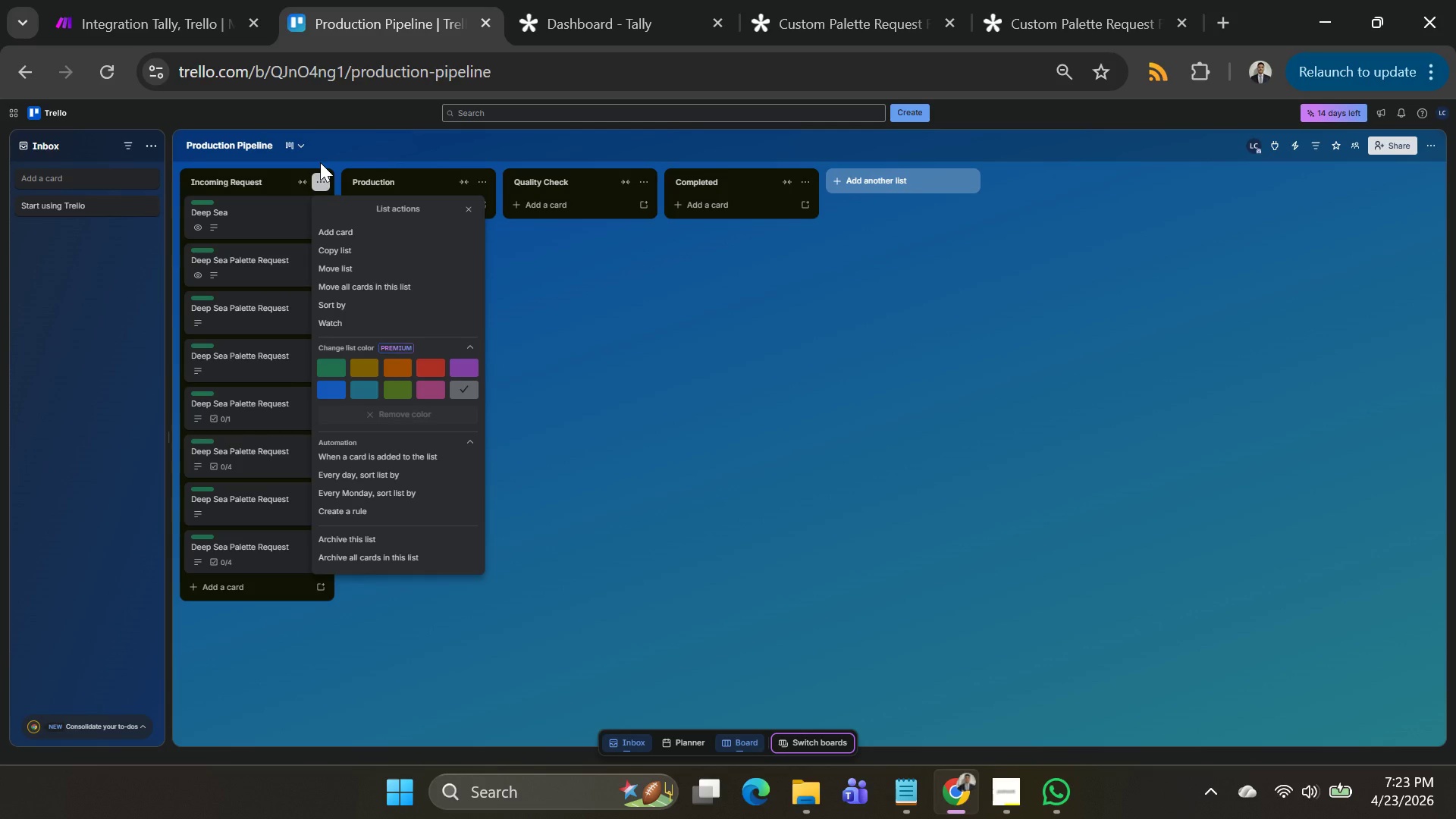 
wait(40.01)
 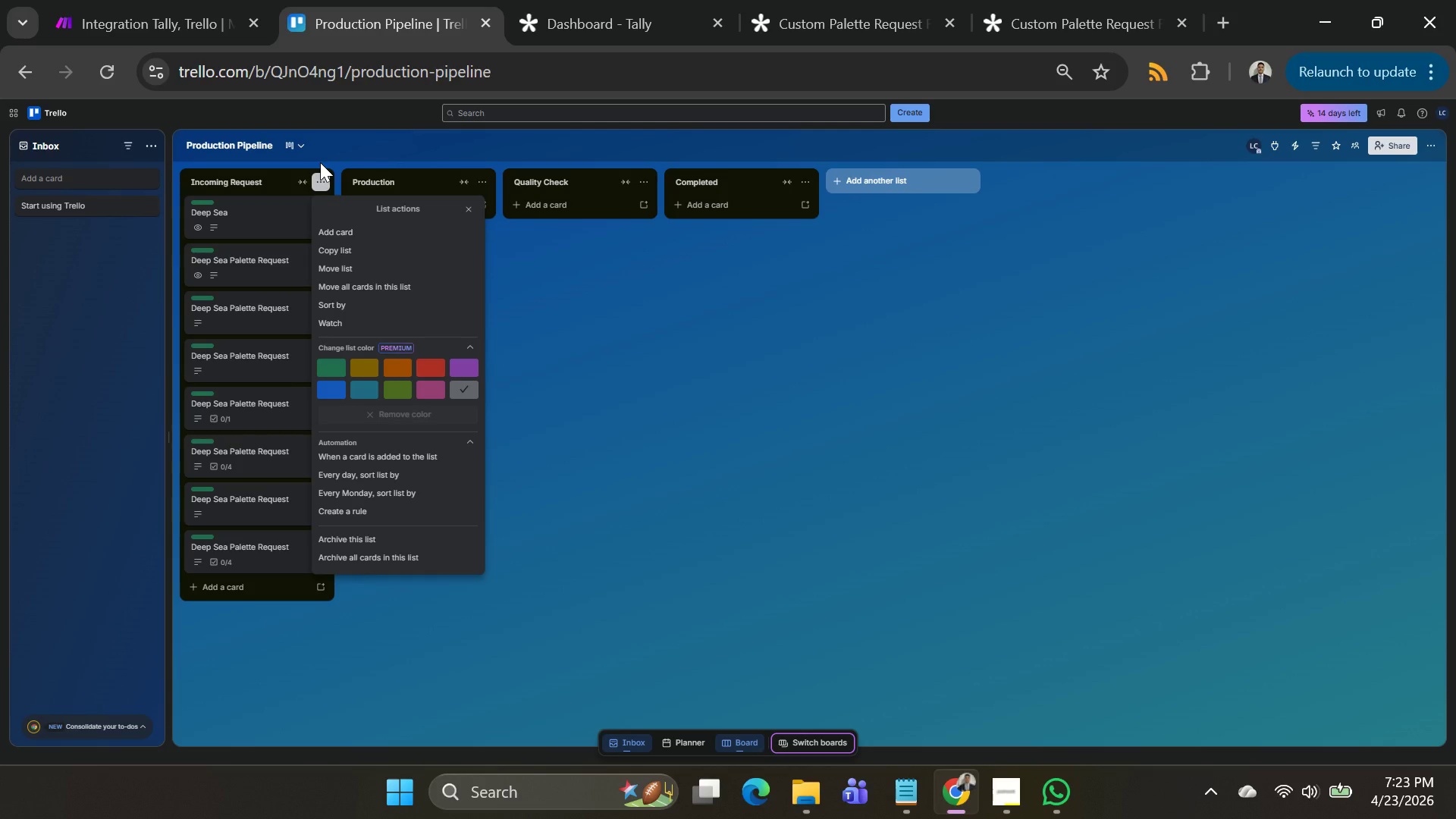 
left_click([254, 226])
 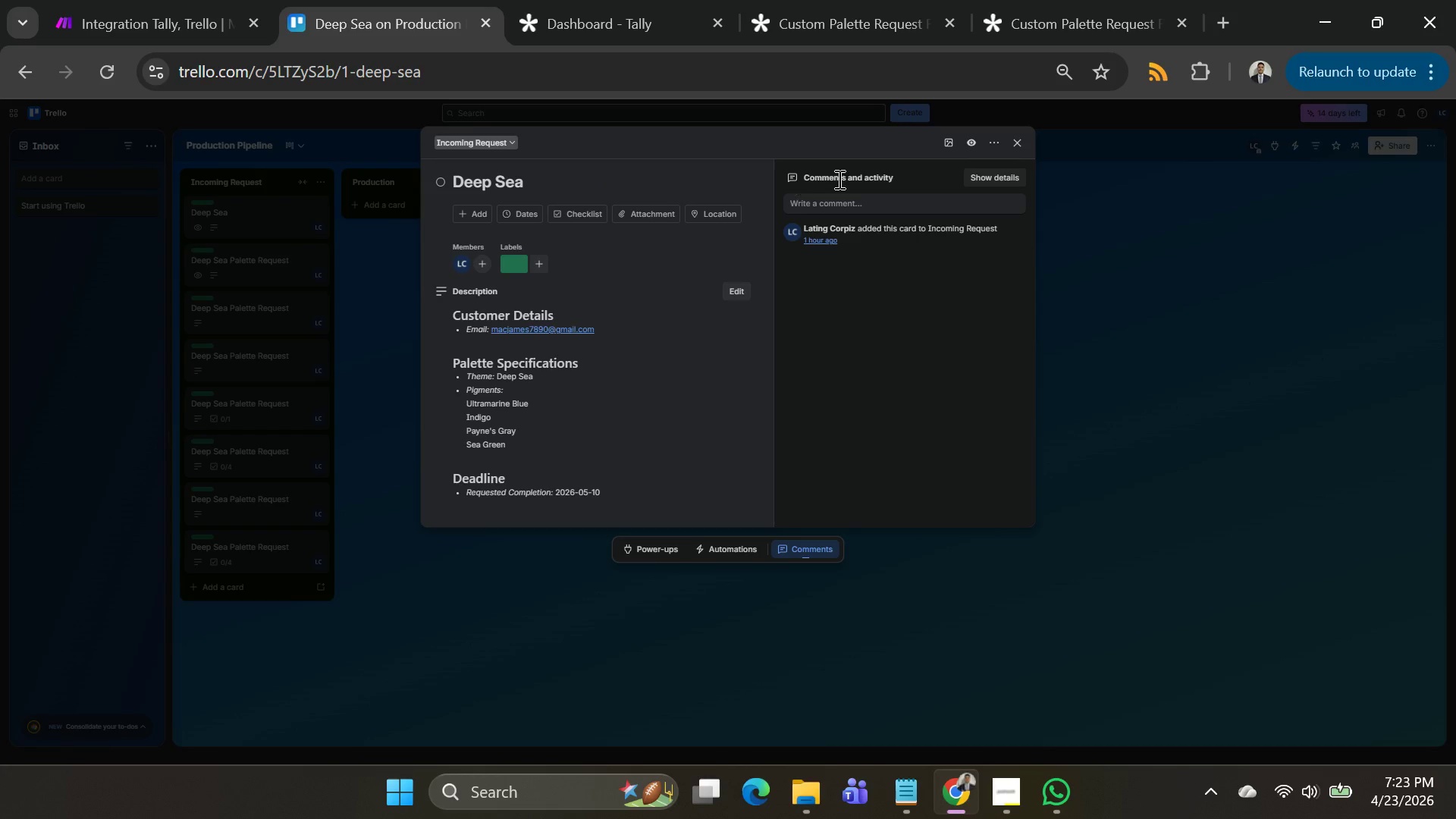 
wait(5.72)
 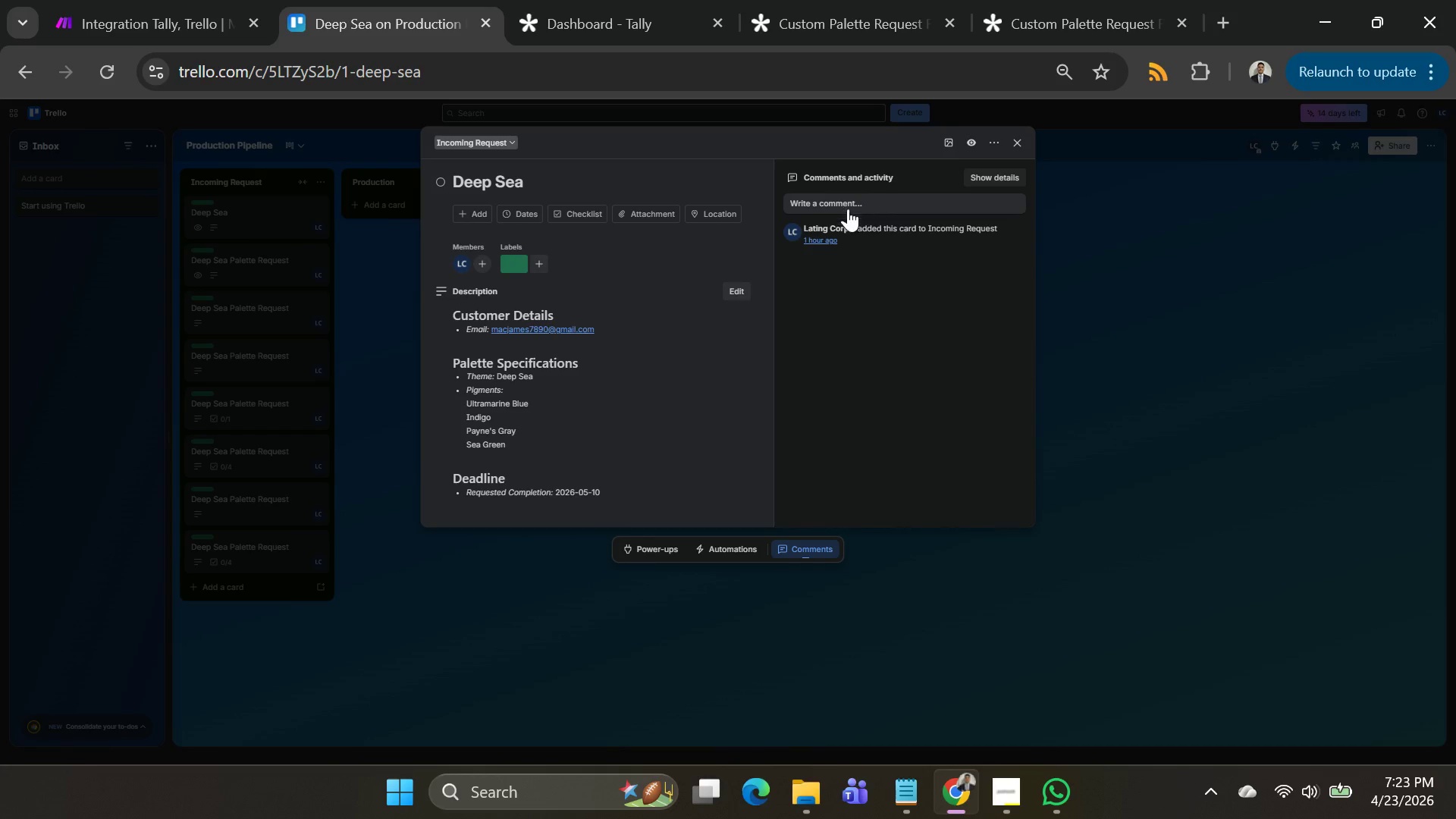 
left_click([1132, 251])
 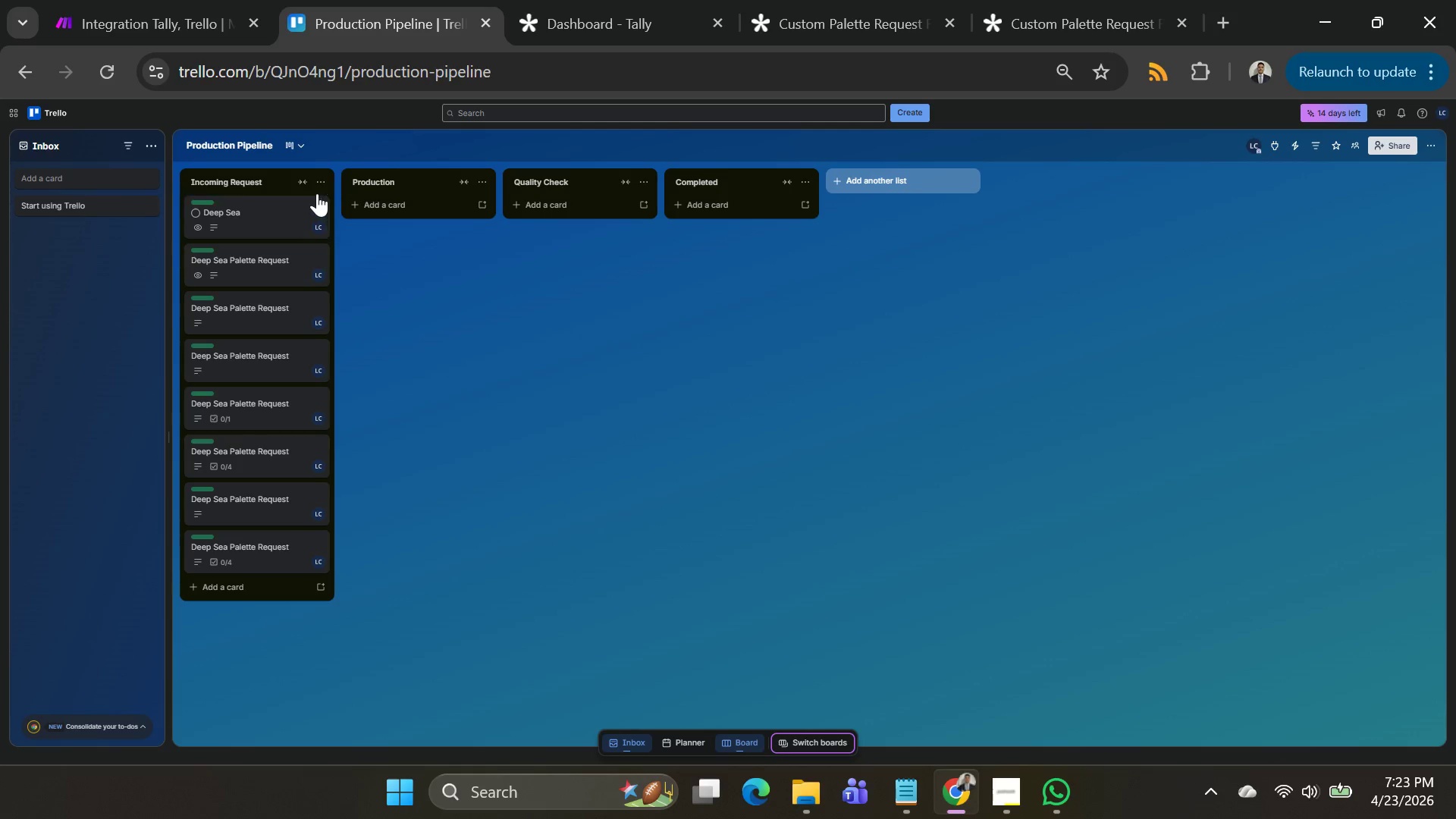 
left_click([320, 183])
 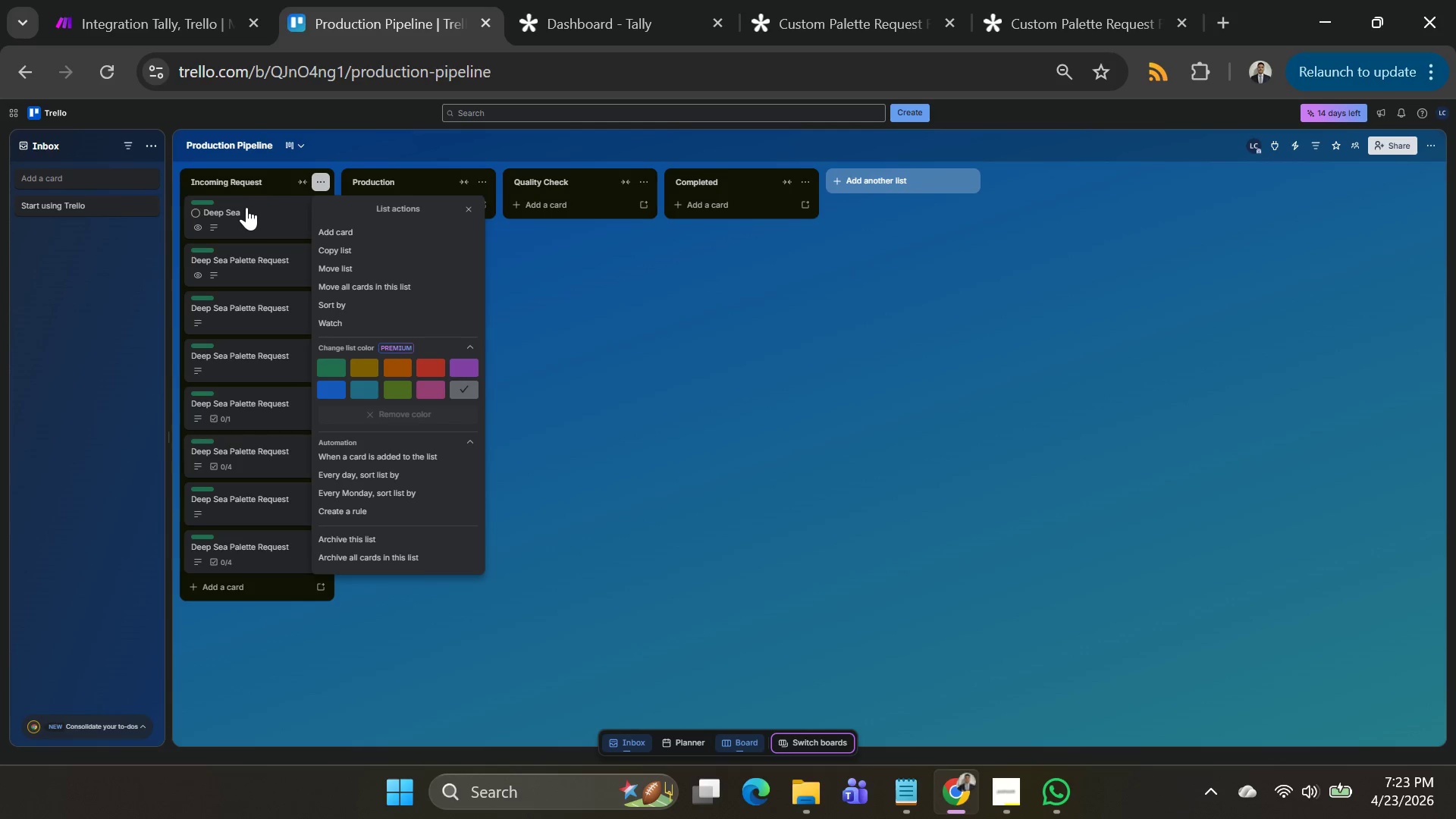 
left_click([240, 207])
 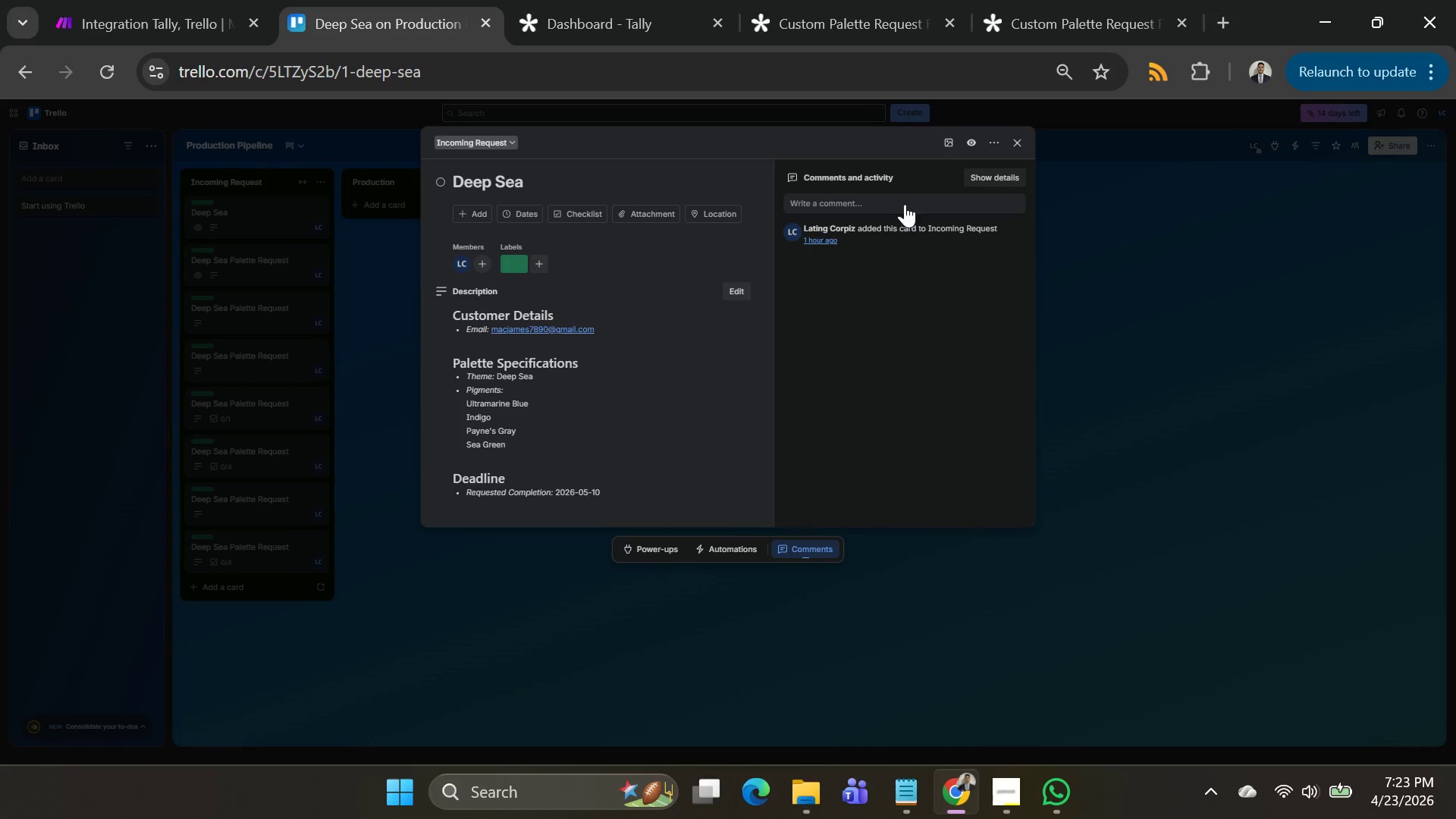 
left_click([1157, 263])
 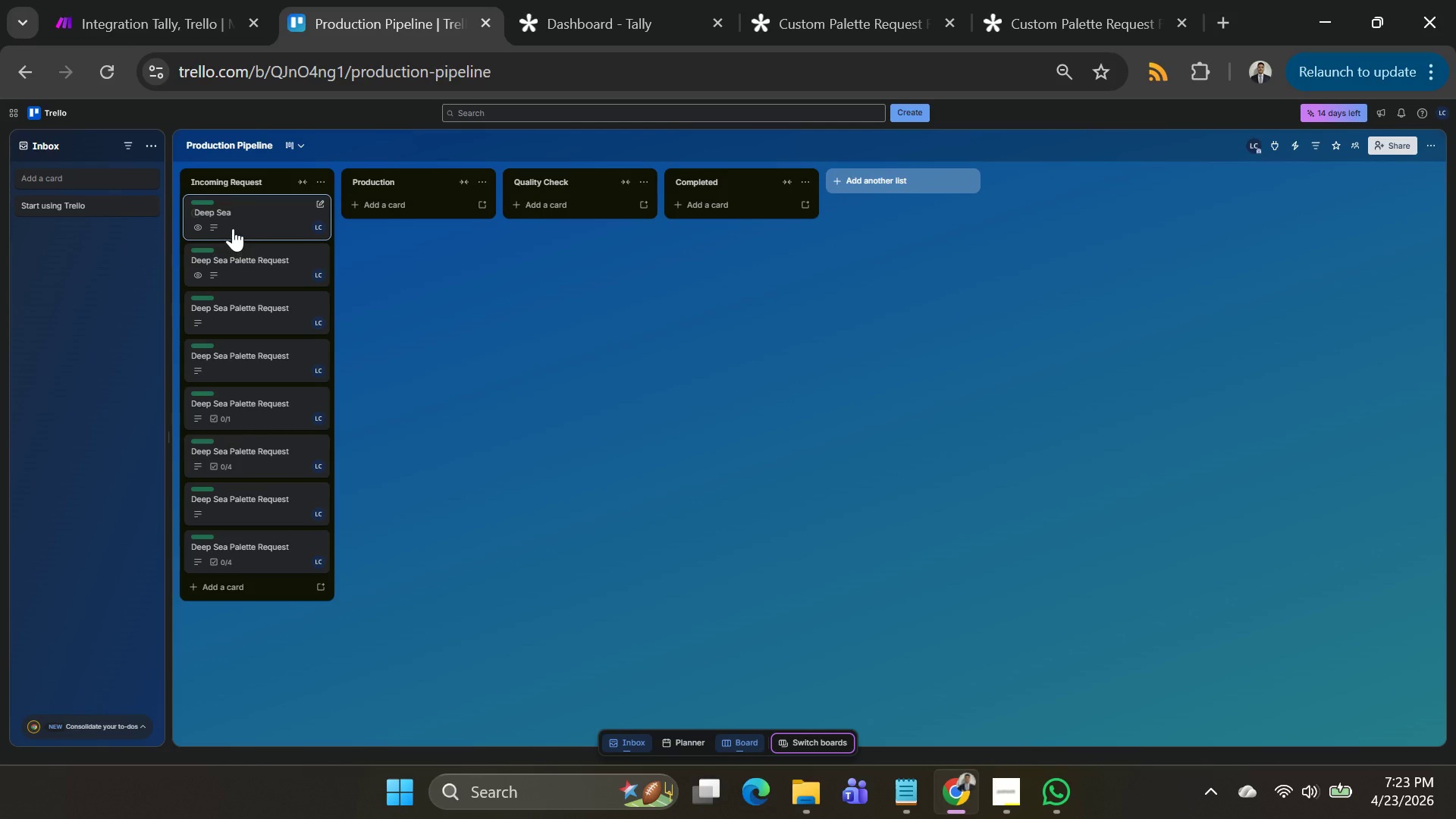 
right_click([234, 224])
 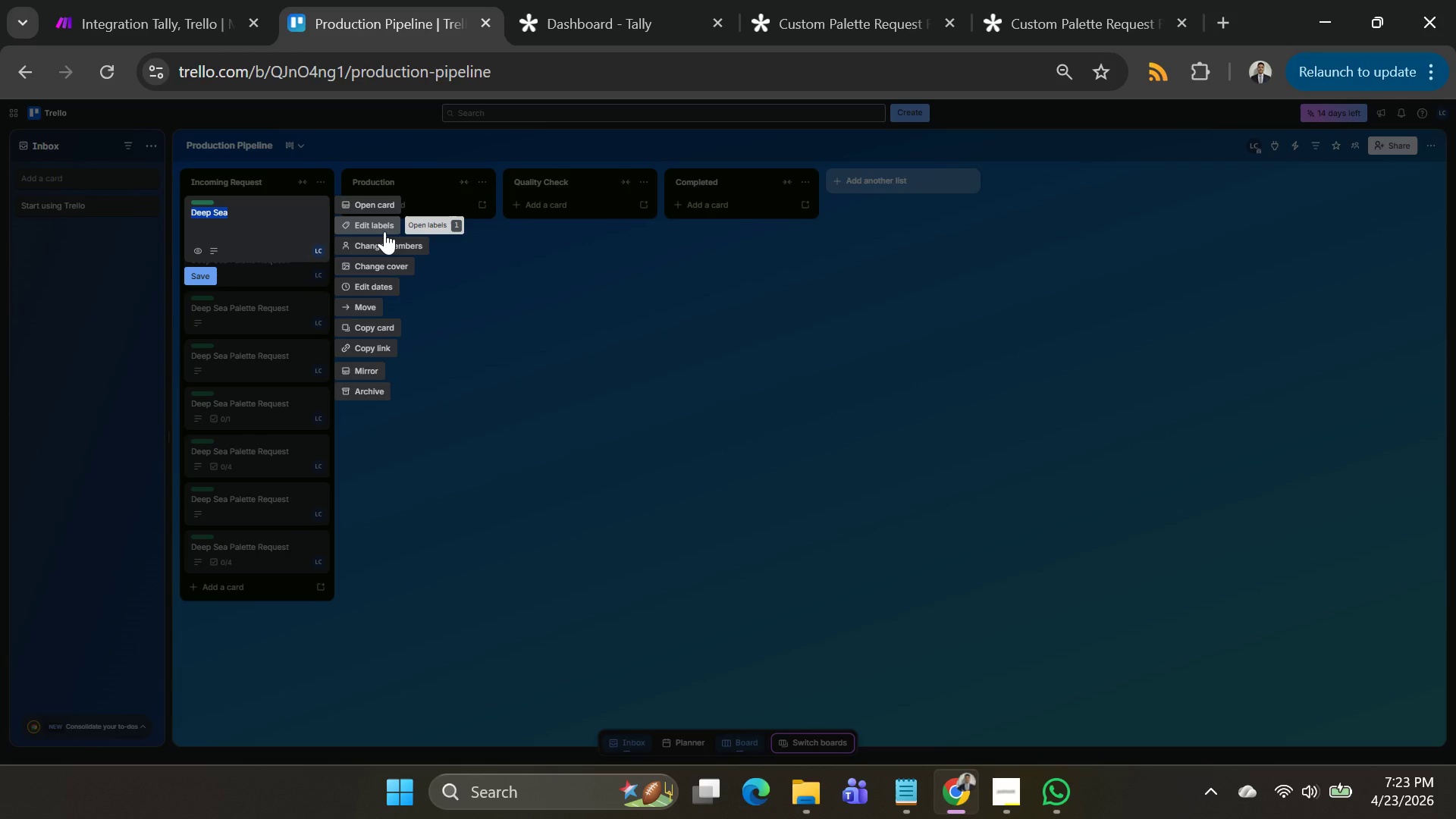 
wait(5.73)
 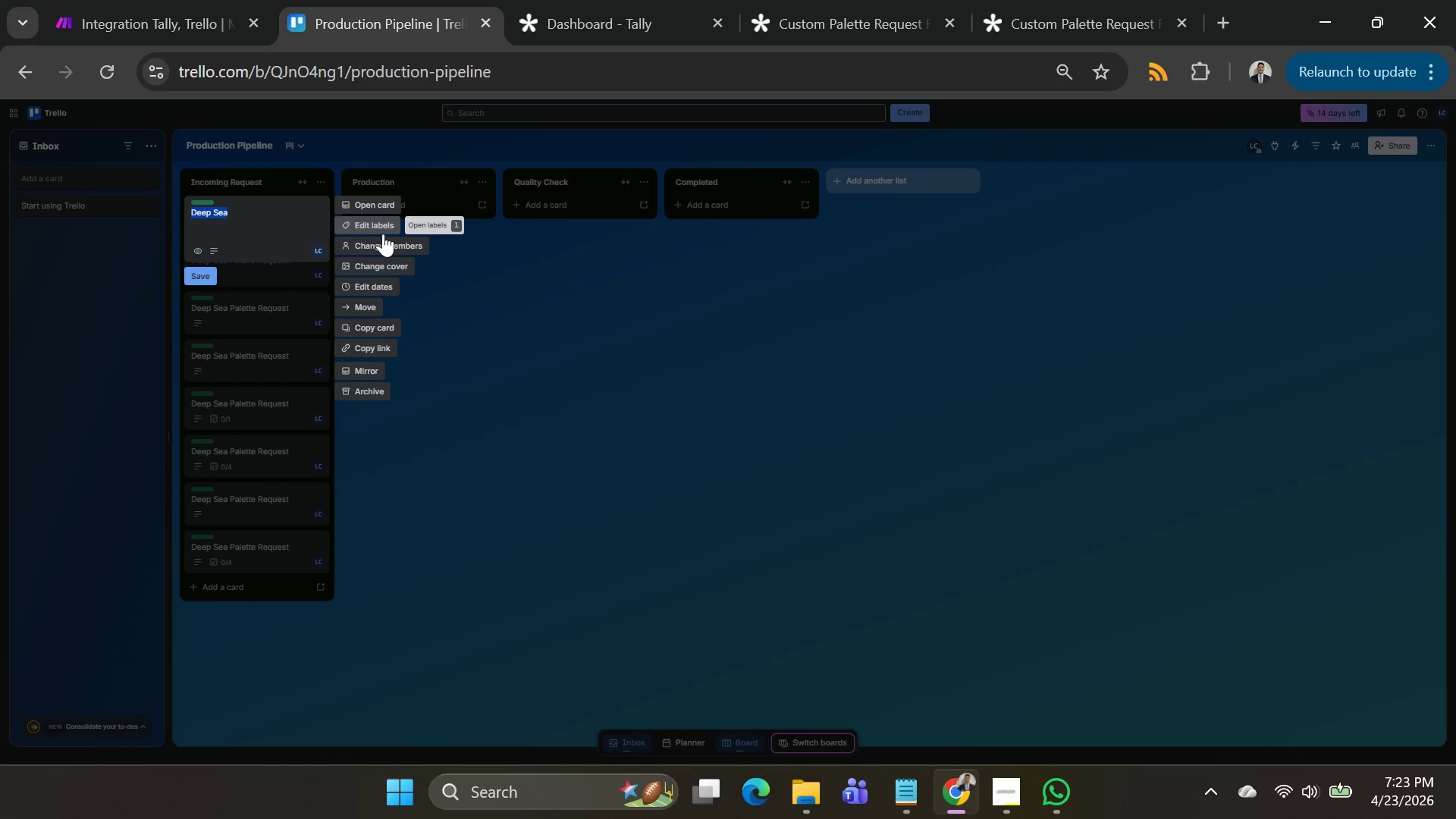 
left_click([384, 231])
 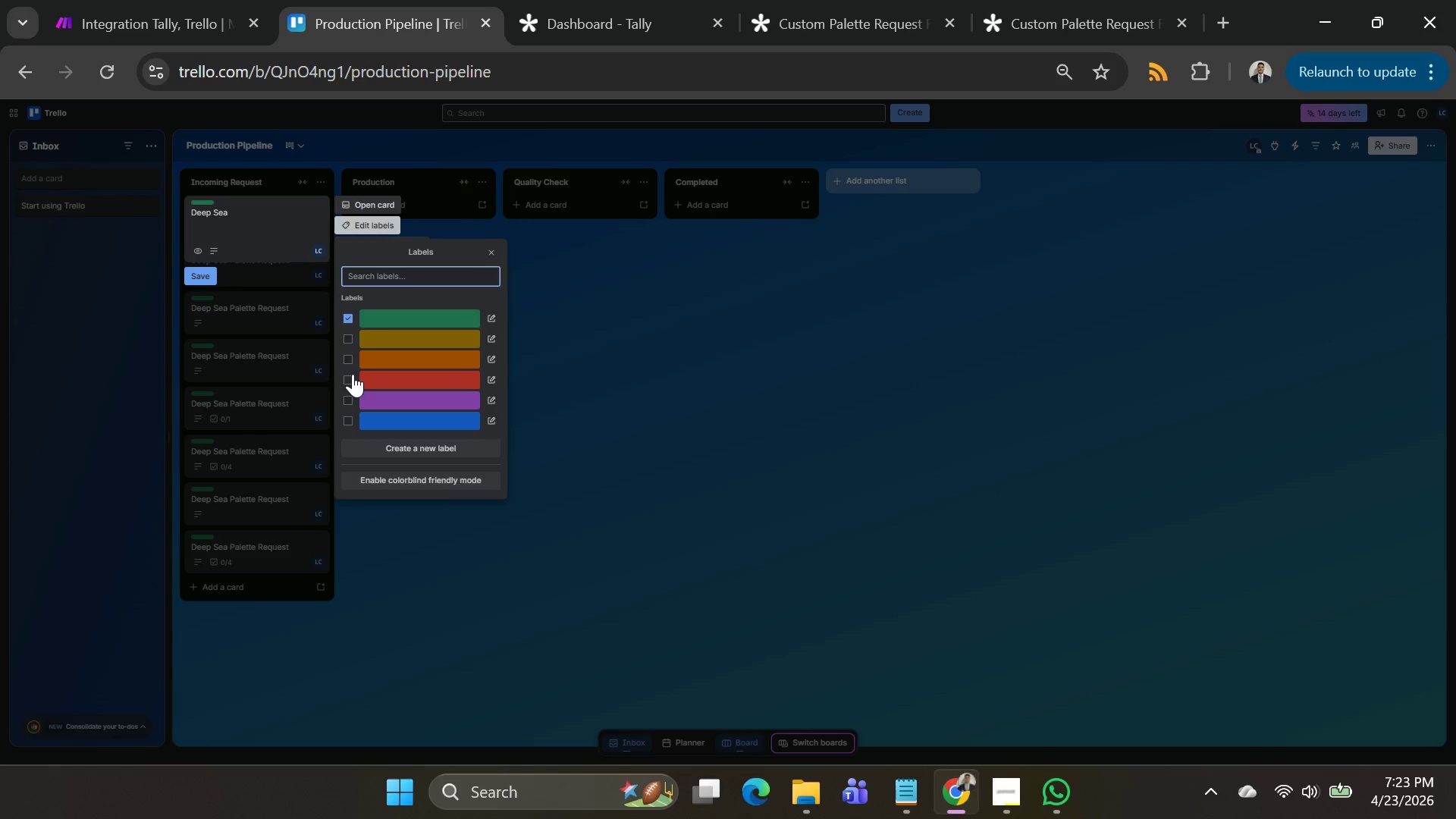 
left_click([349, 378])
 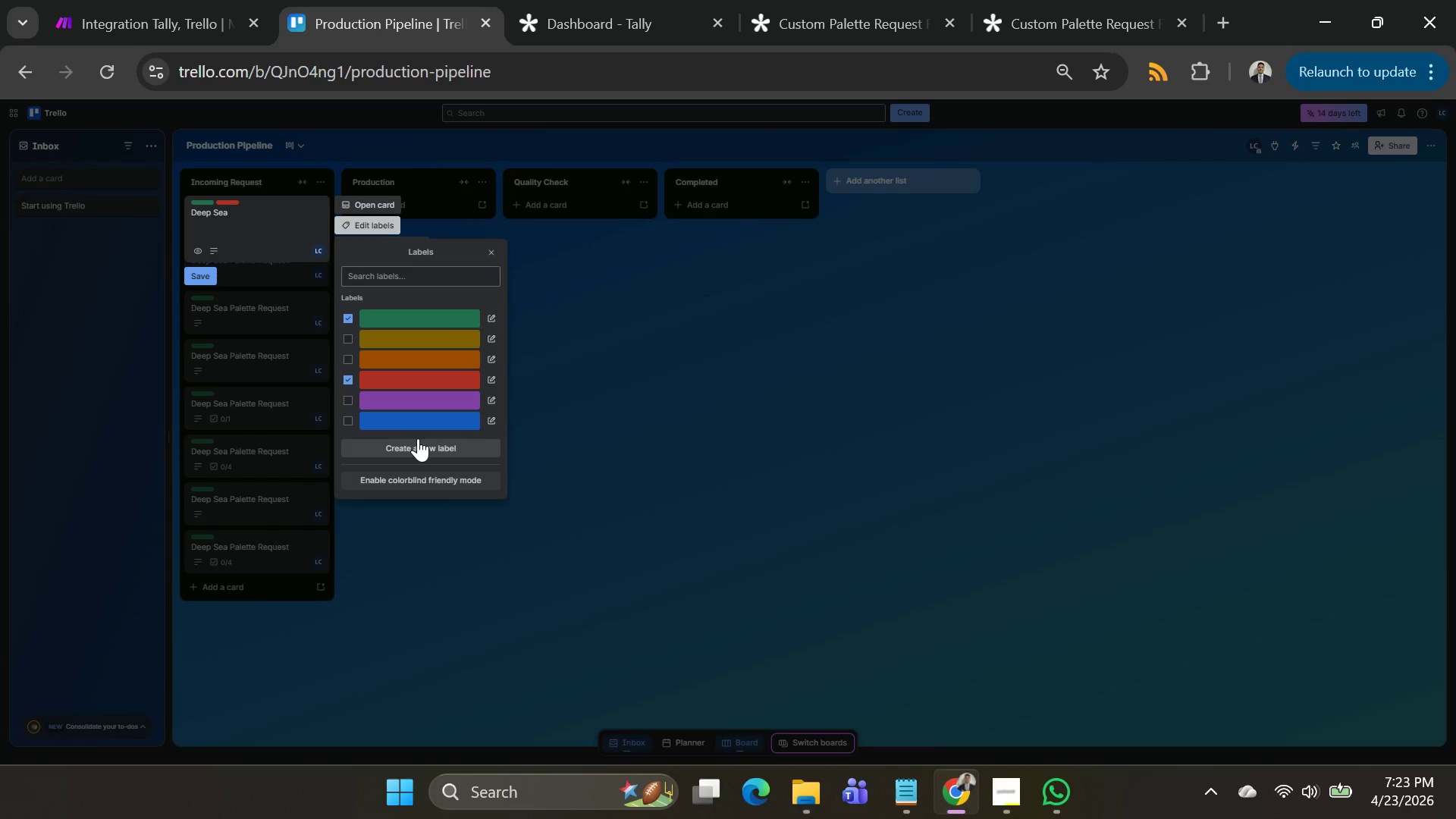 
wait(5.83)
 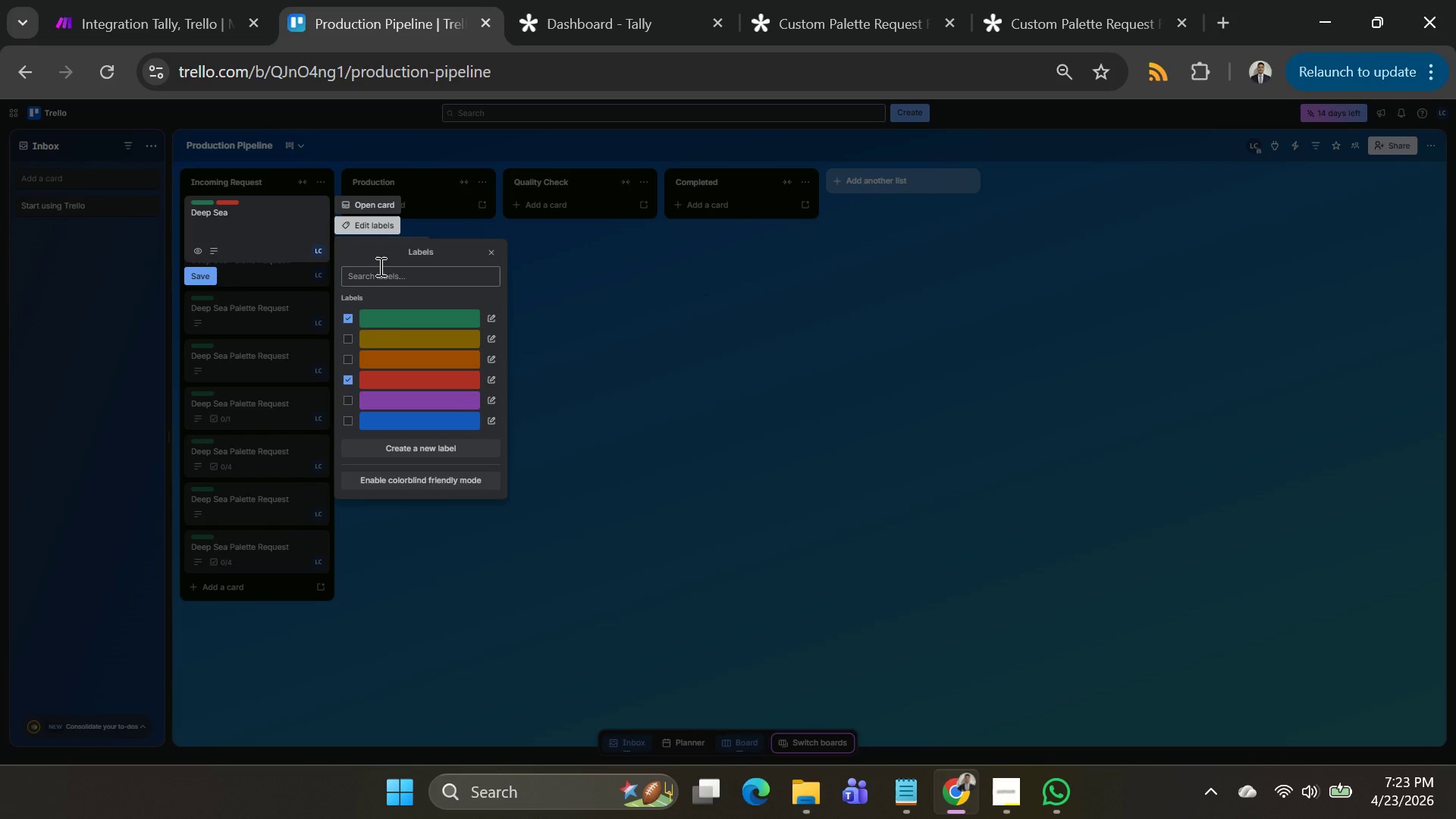 
left_click([419, 447])
 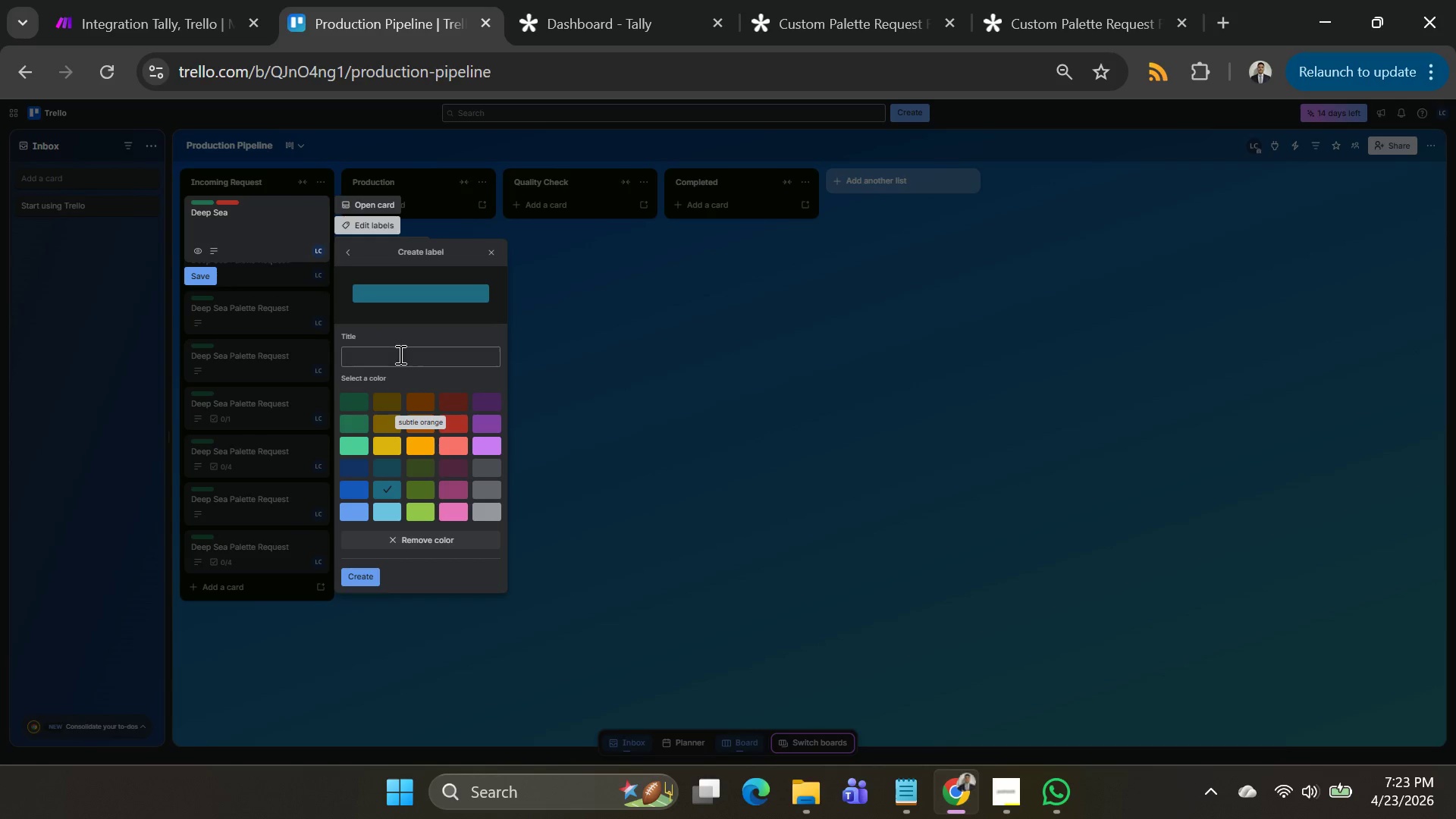 
left_click([399, 354])
 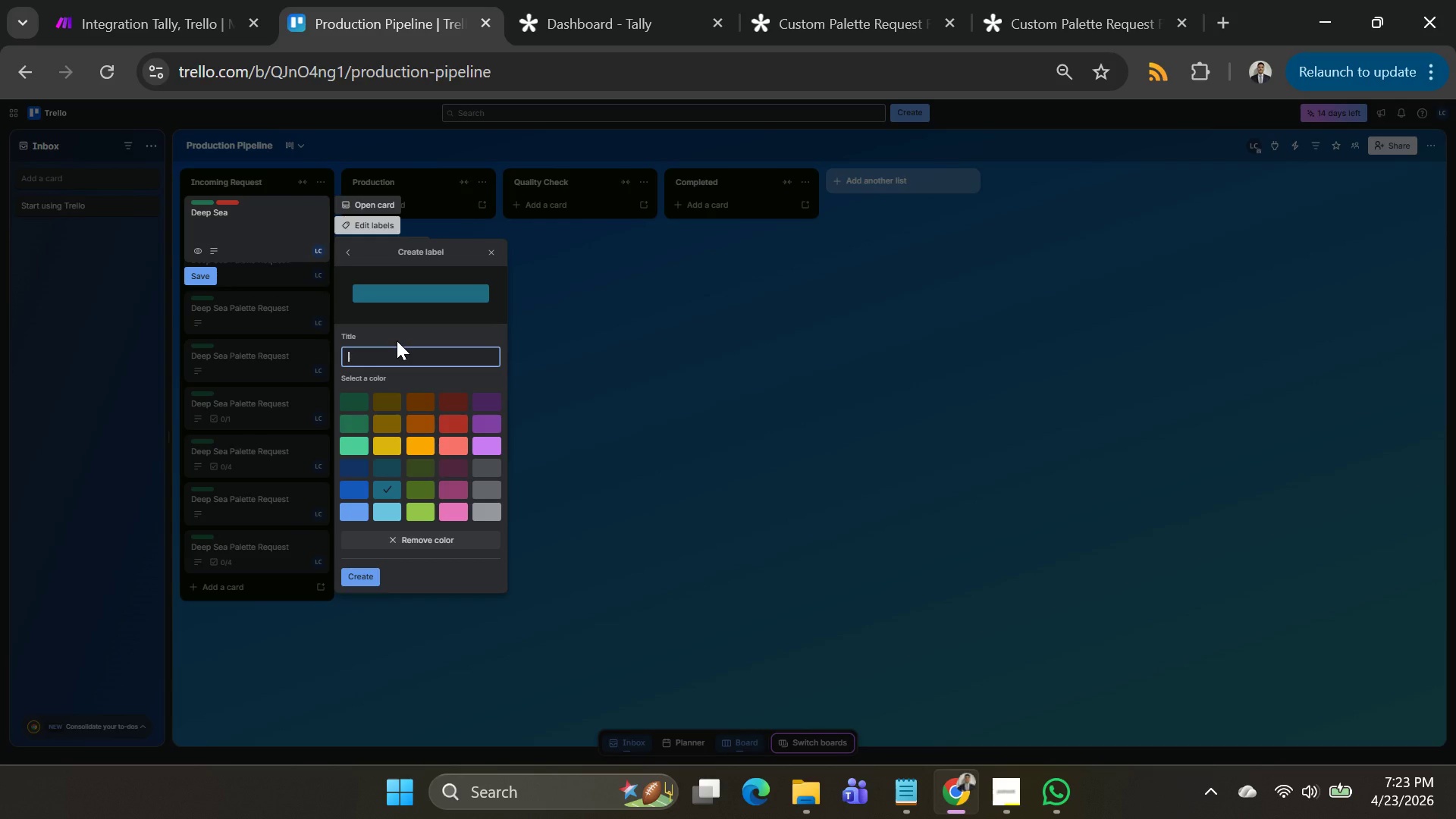 
wait(5.3)
 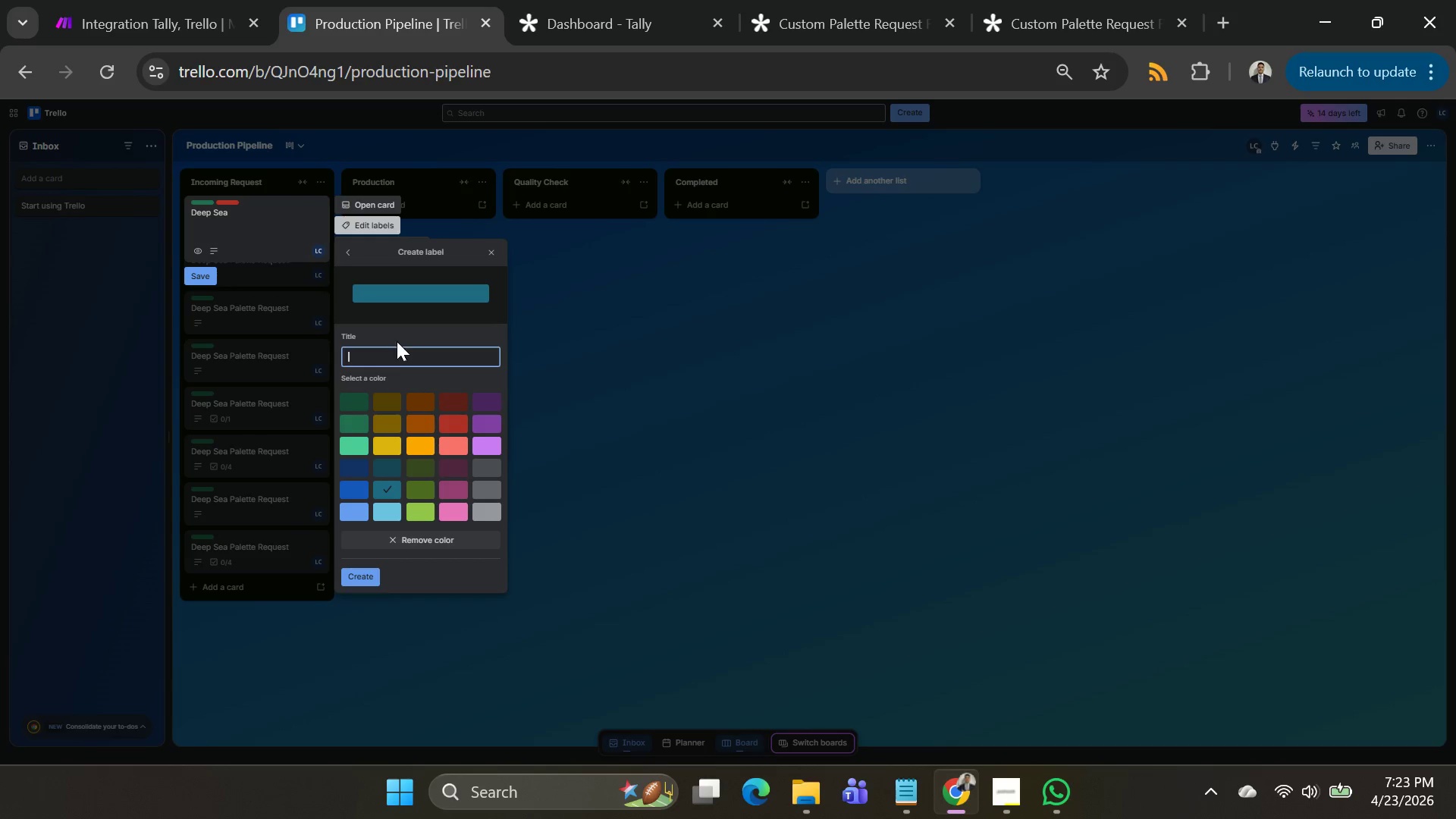 
type(Urgent)
 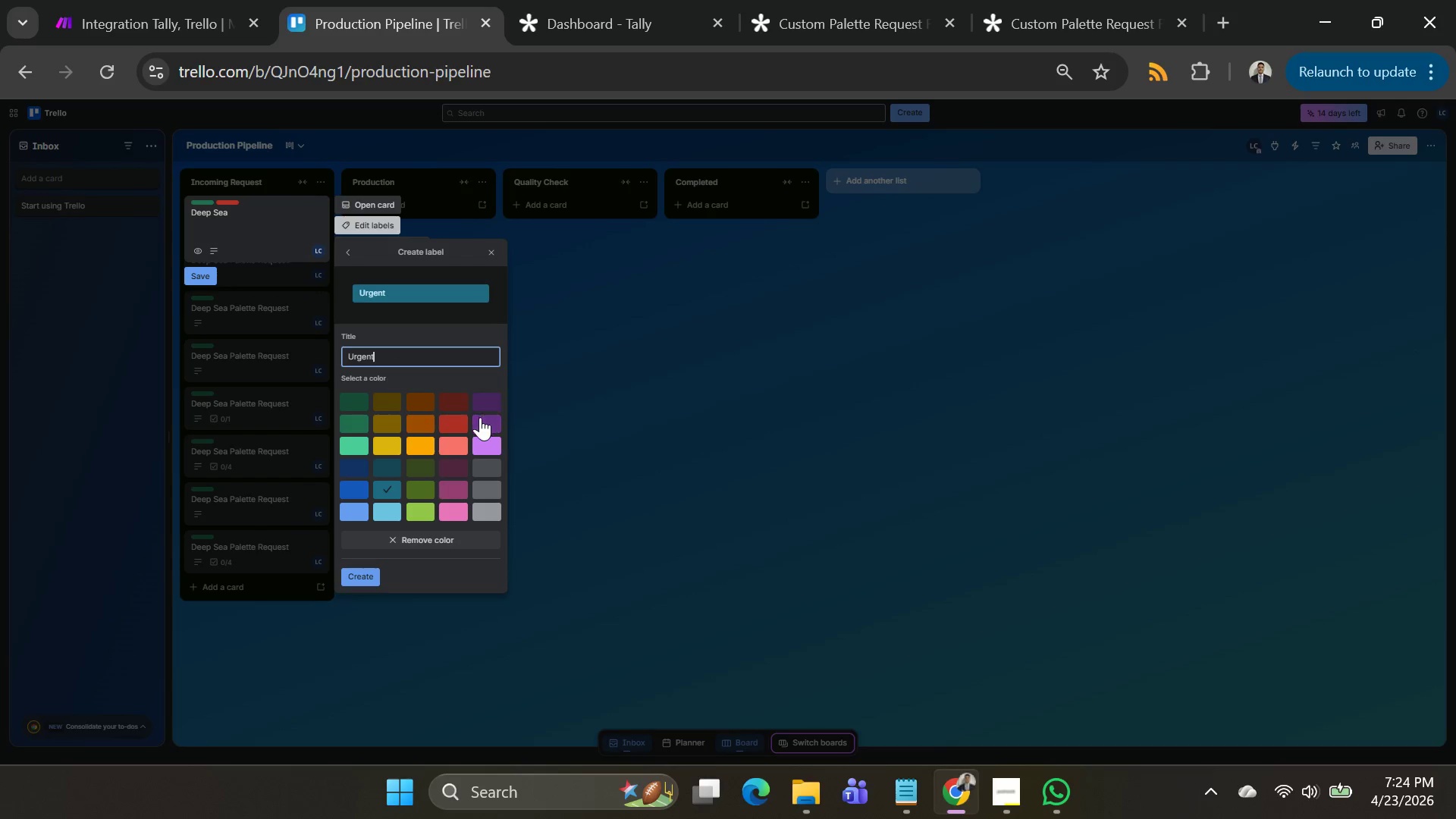 
wait(5.84)
 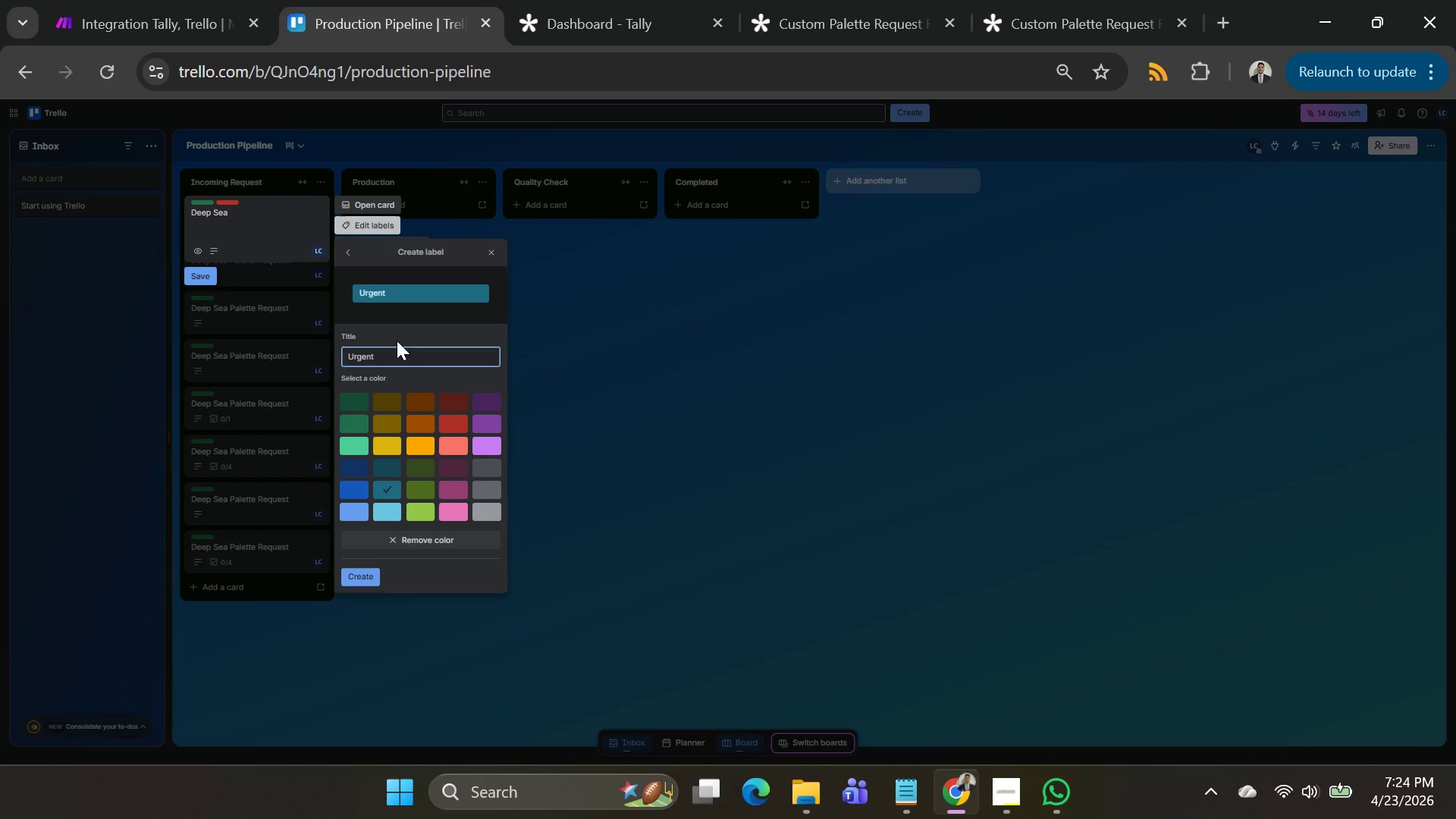 
left_click([451, 400])
 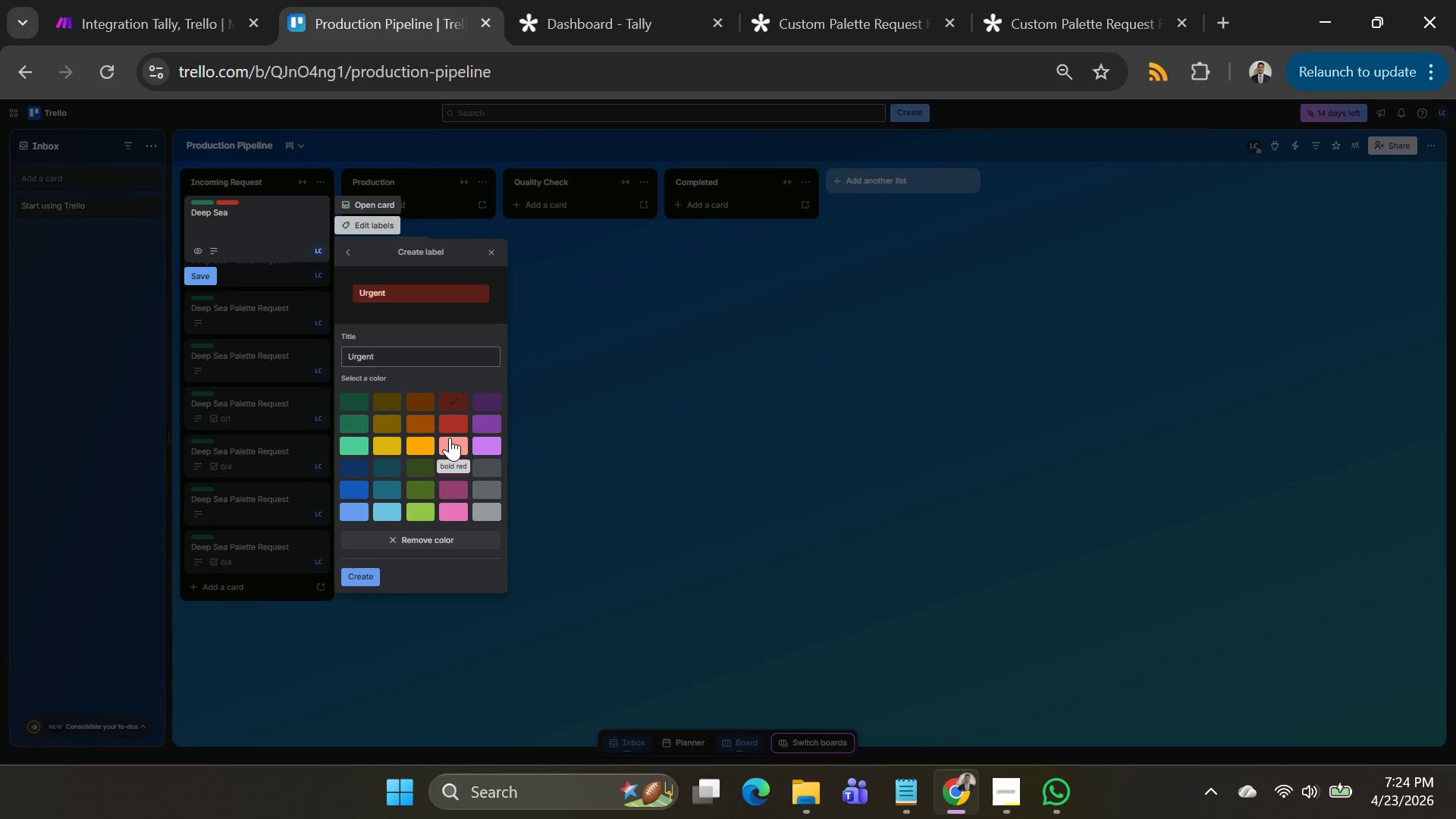 
left_click([451, 427])
 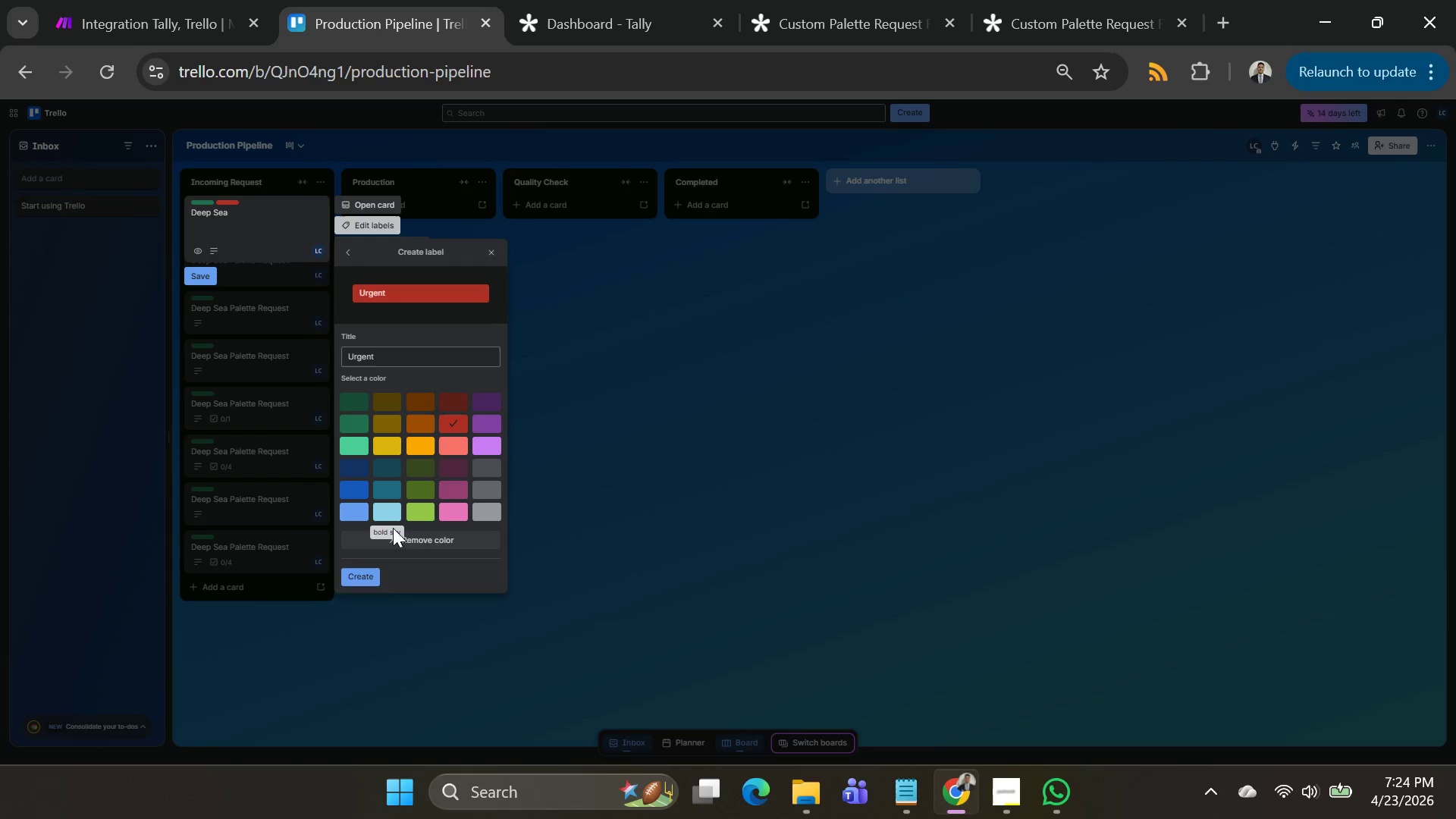 
left_click([361, 579])
 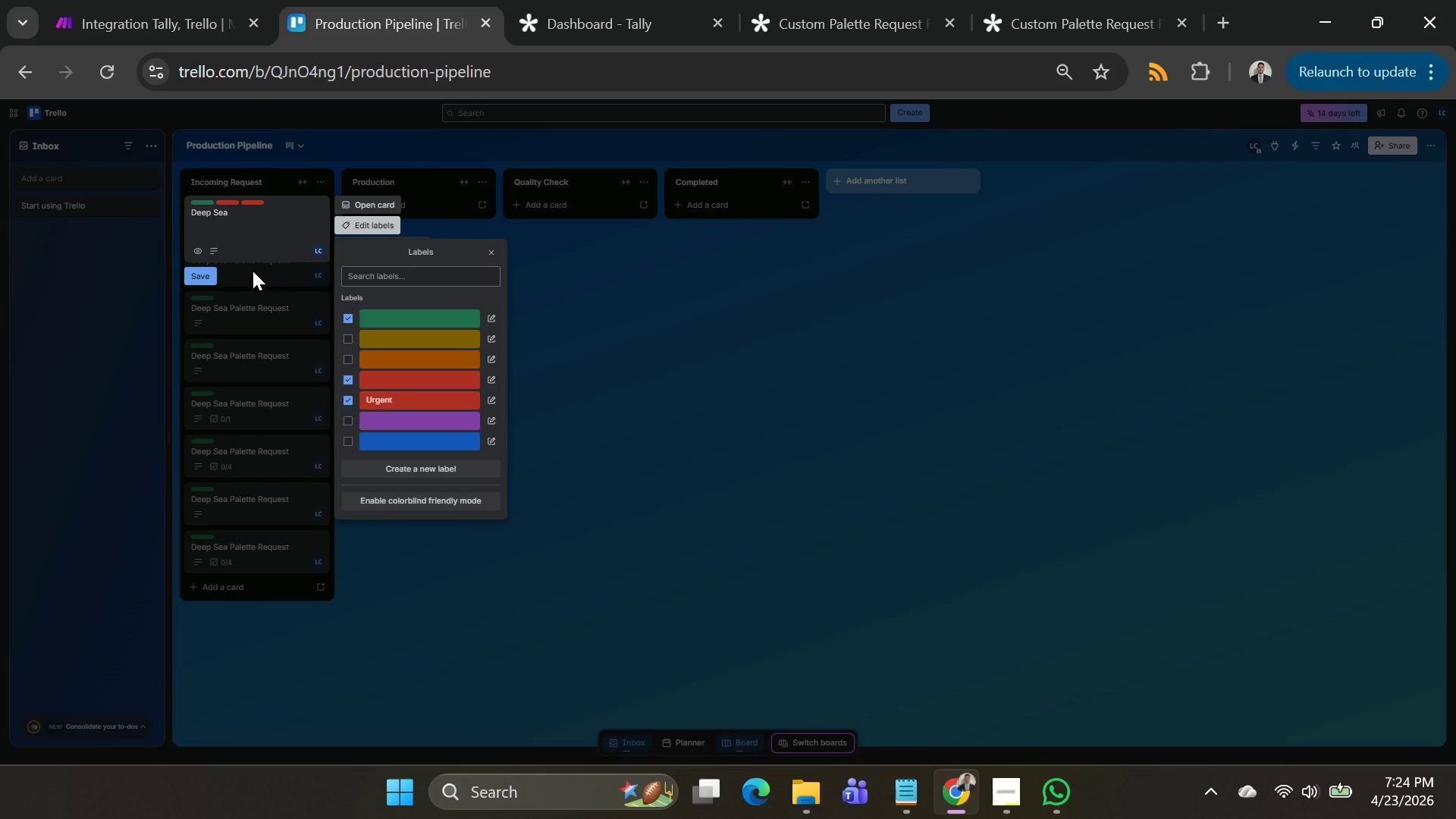 
wait(7.8)
 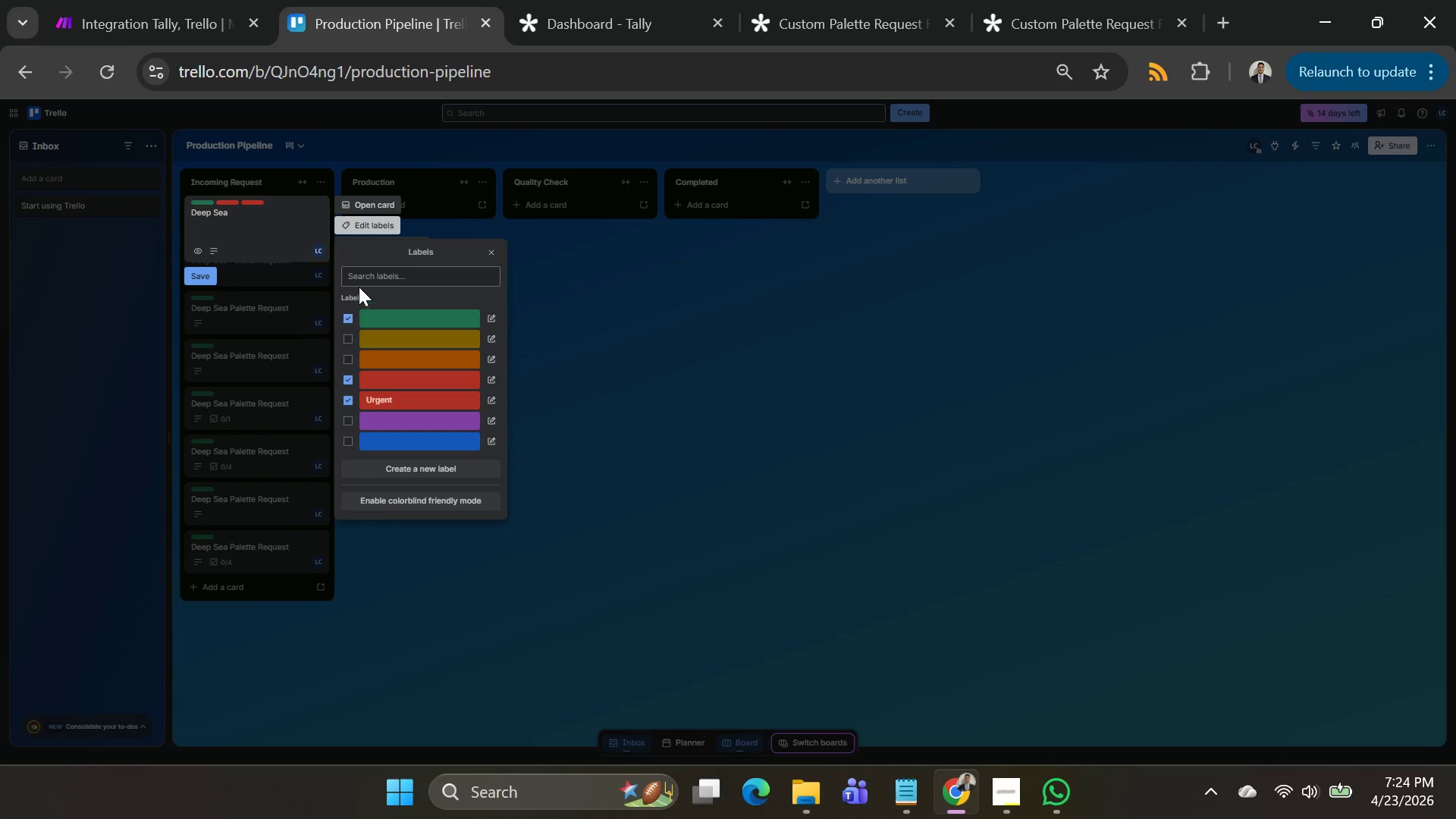 
left_click([353, 378])
 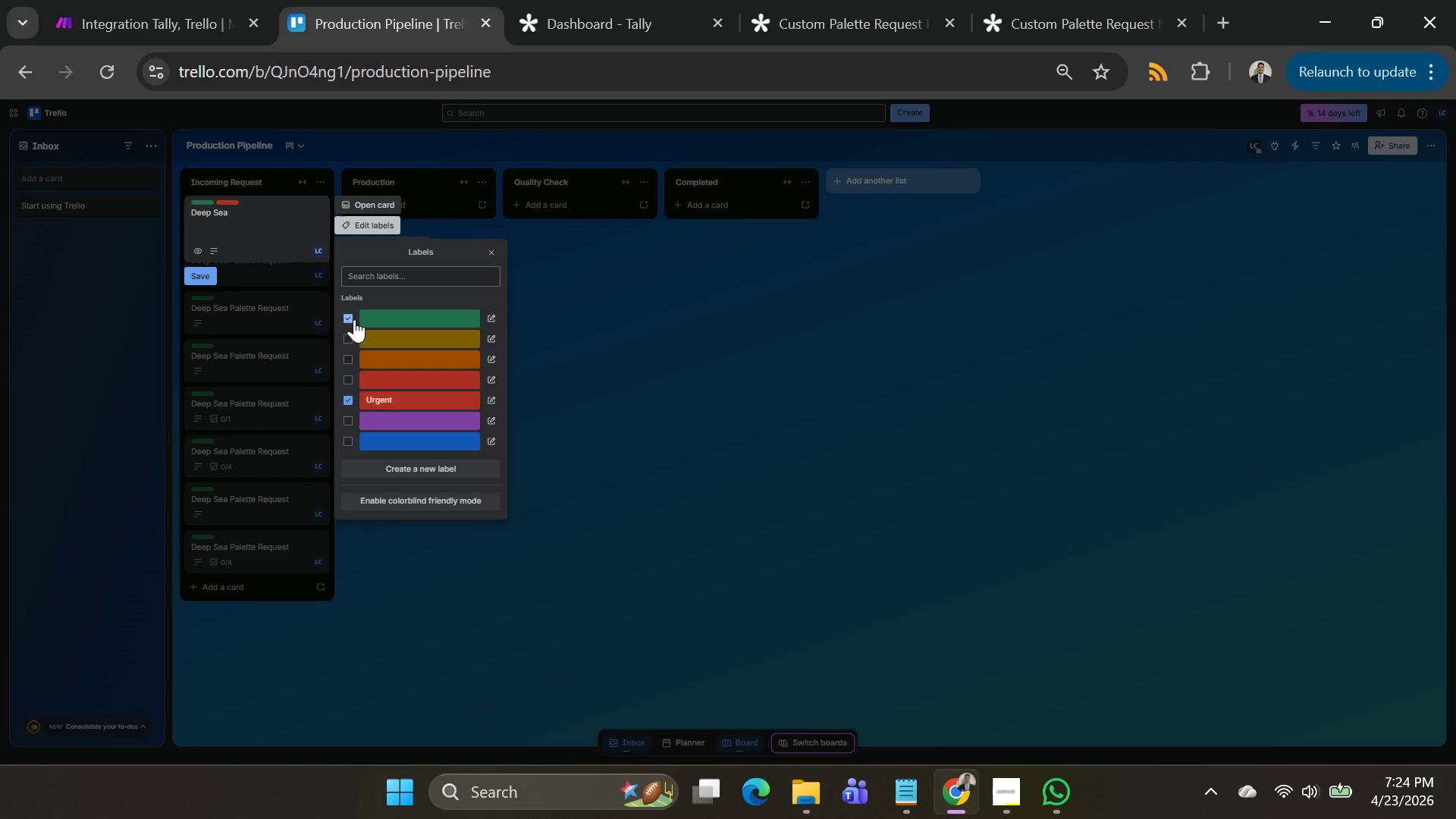 
left_click([354, 319])
 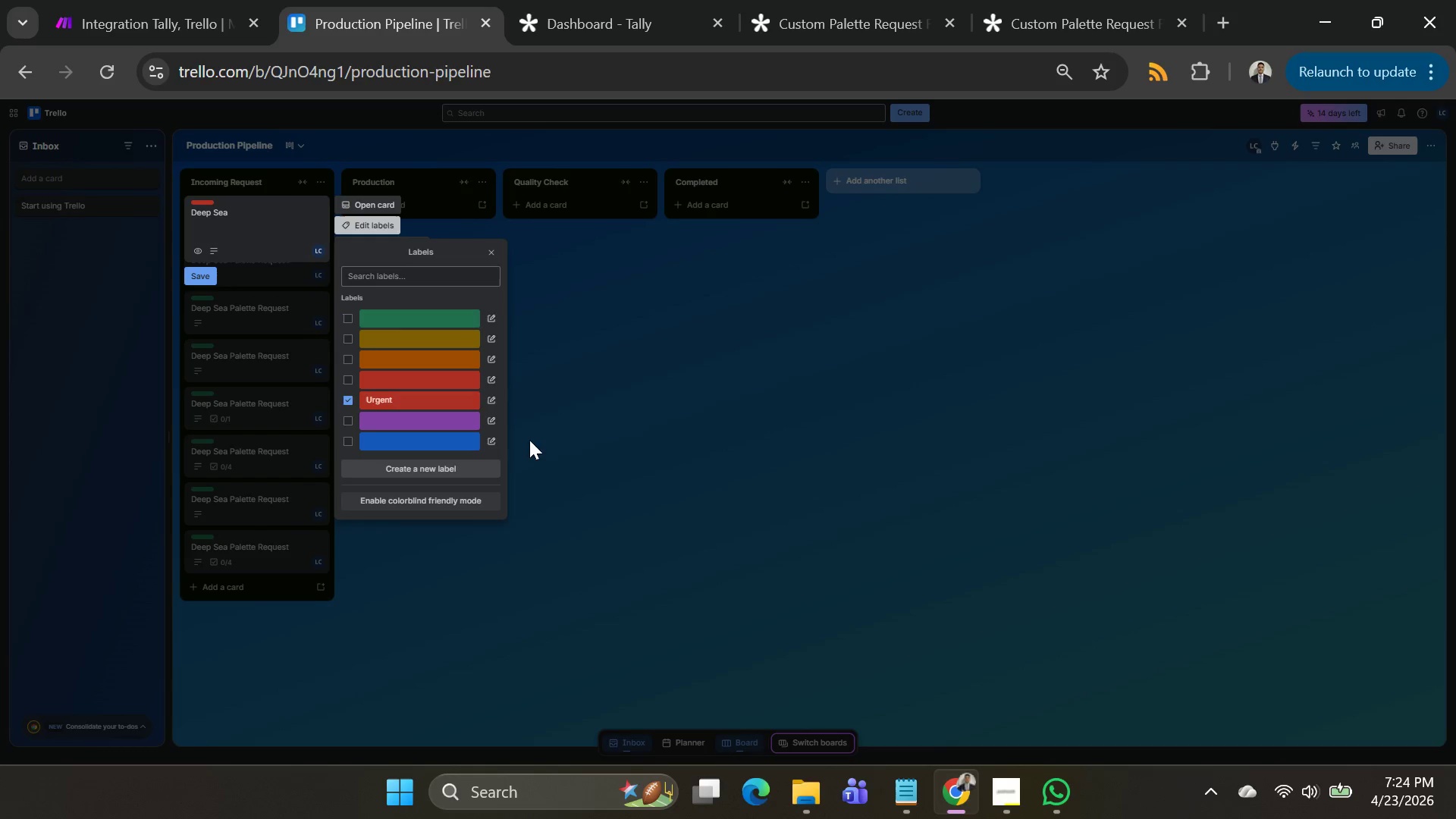 
left_click([624, 402])
 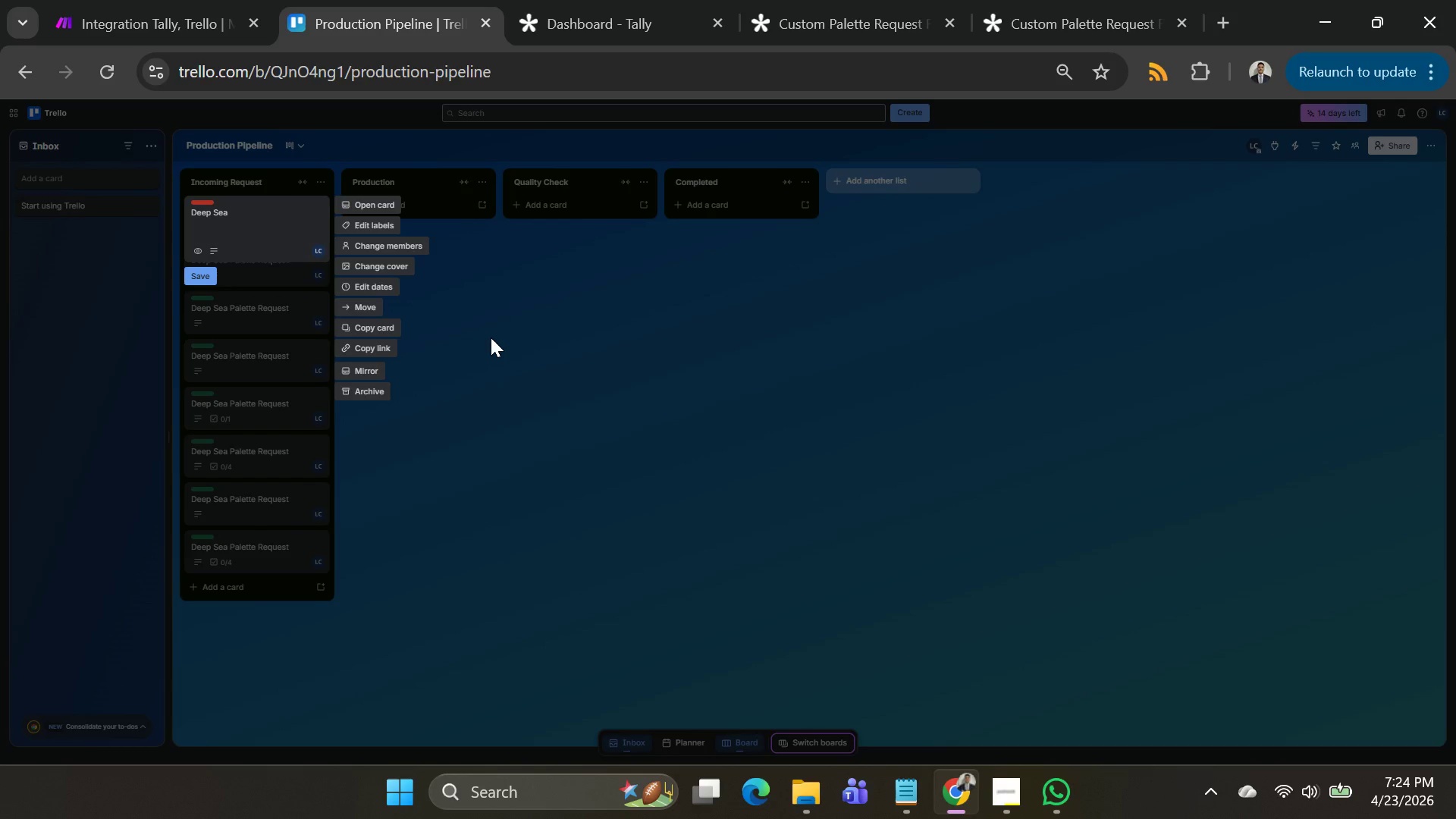 
left_click([491, 338])
 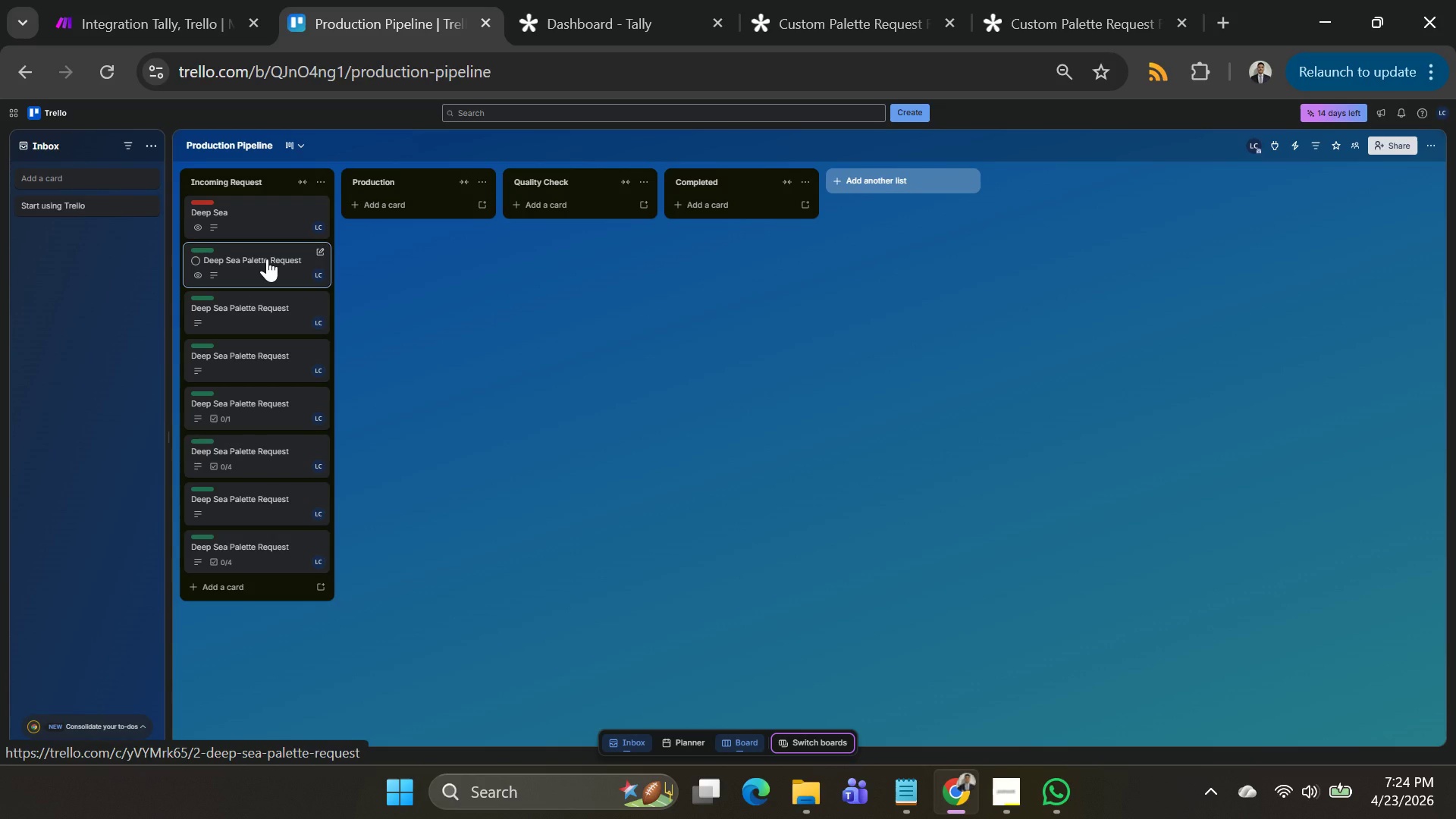 
wait(12.27)
 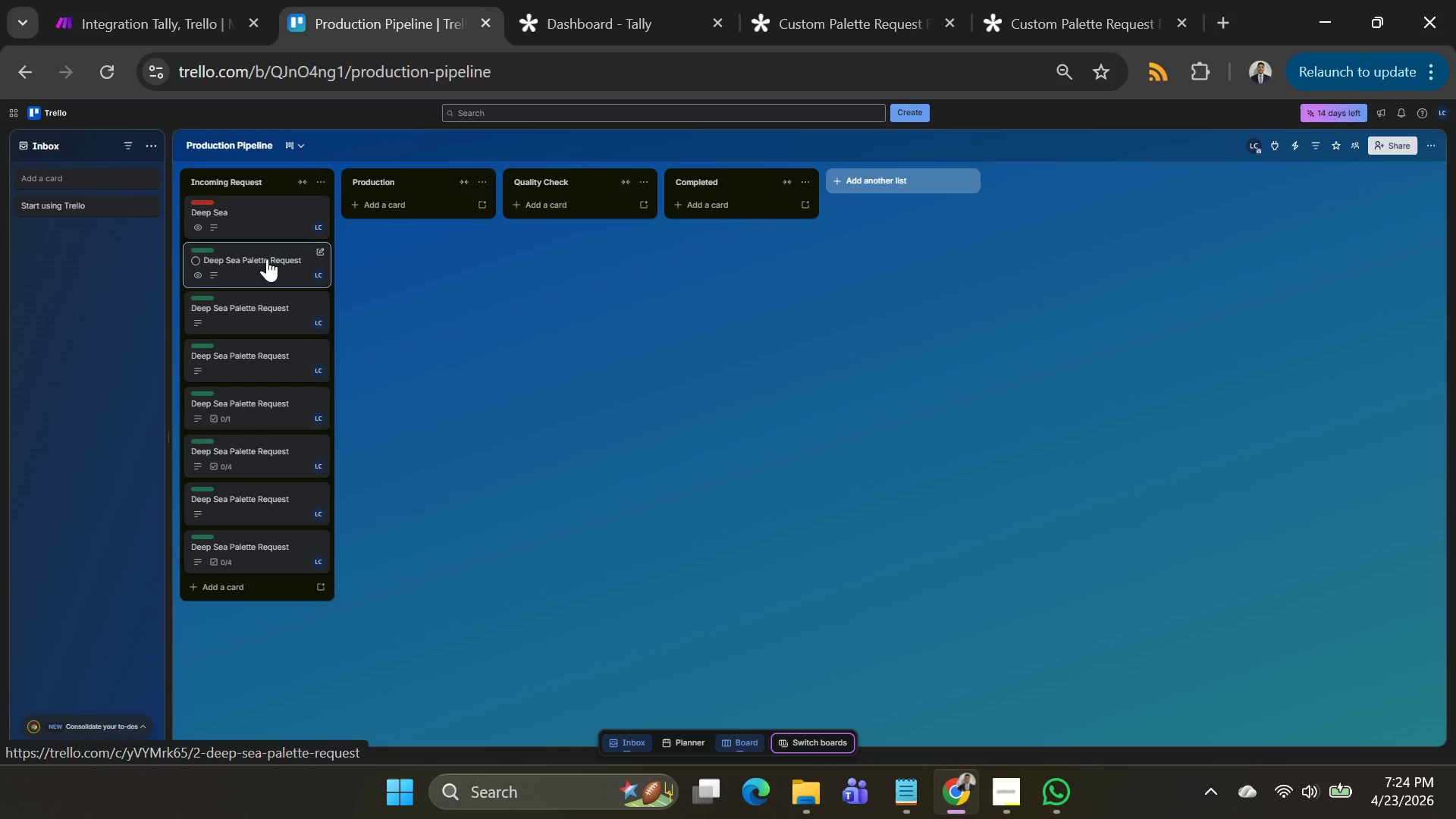 
left_click([254, 220])
 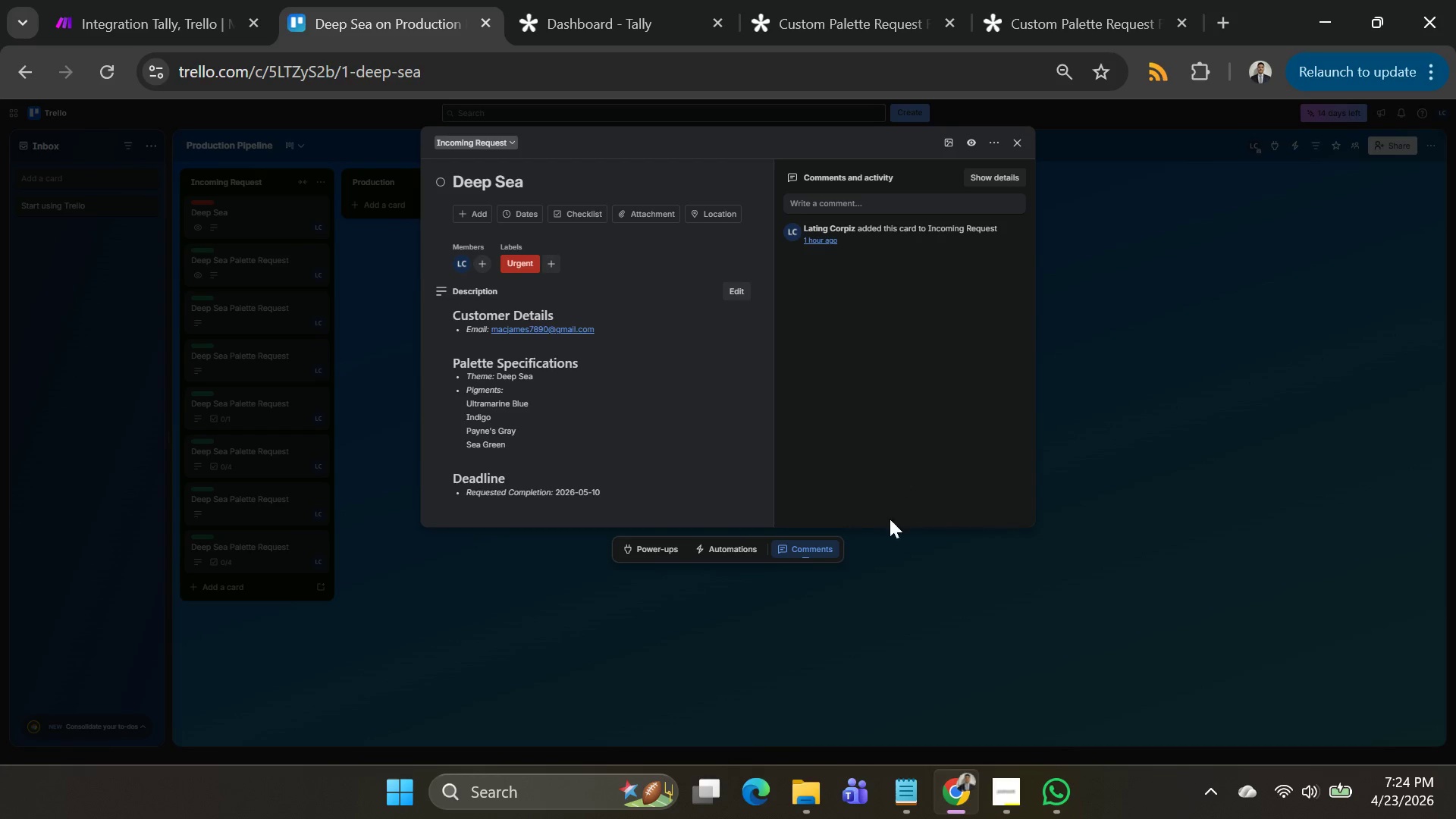 
left_click([985, 592])
 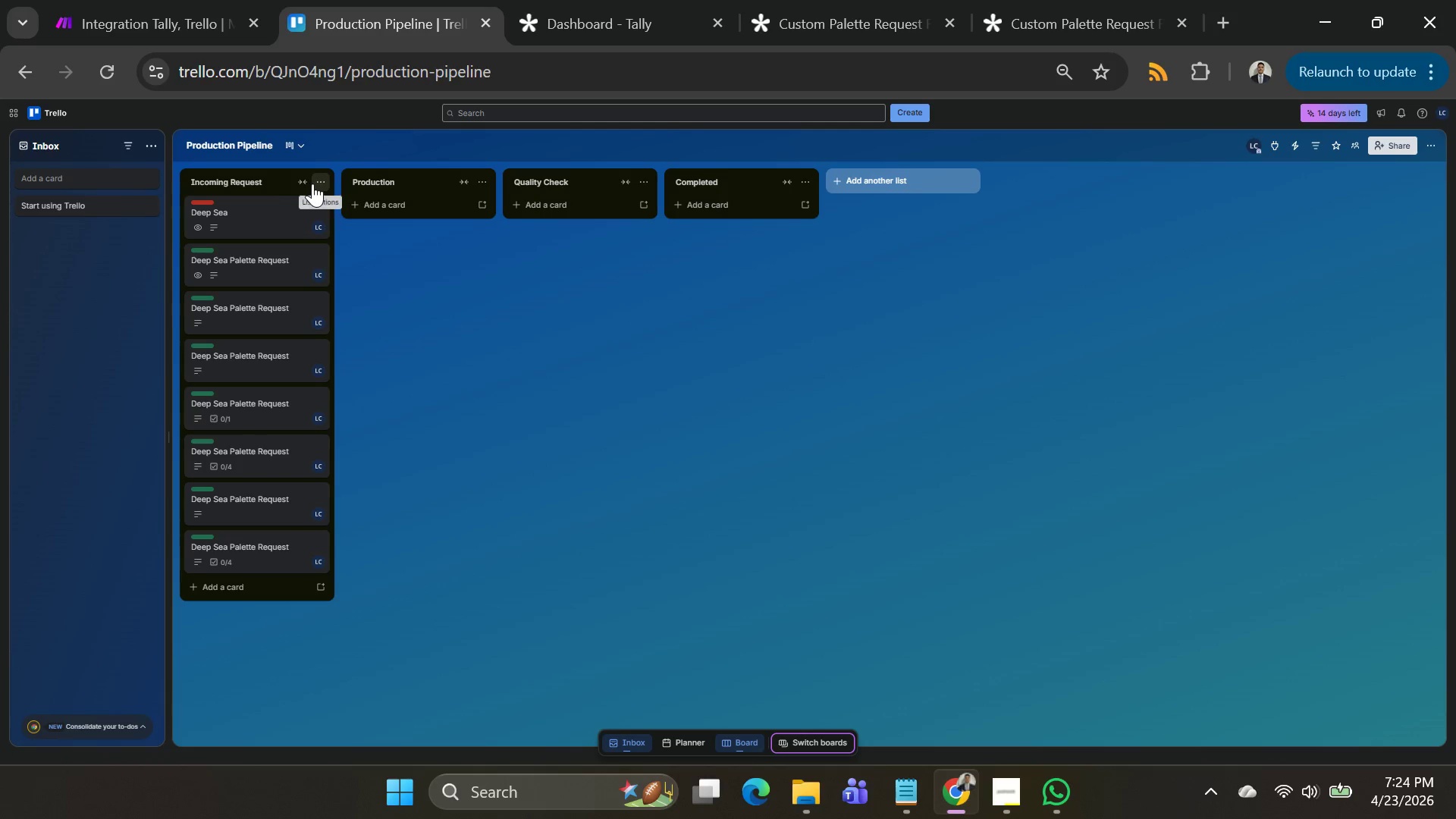 
right_click([246, 212])
 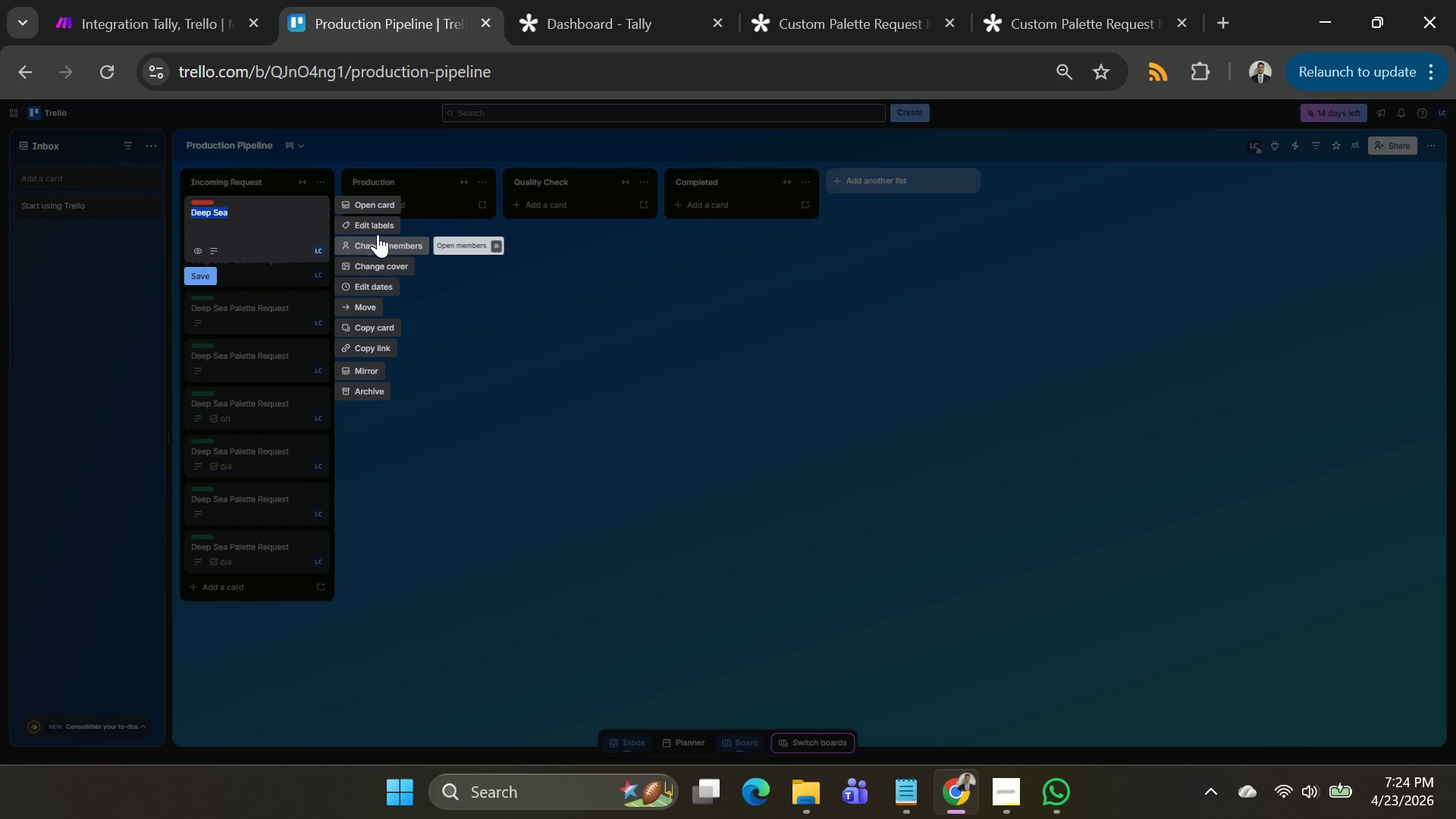 
left_click([373, 228])
 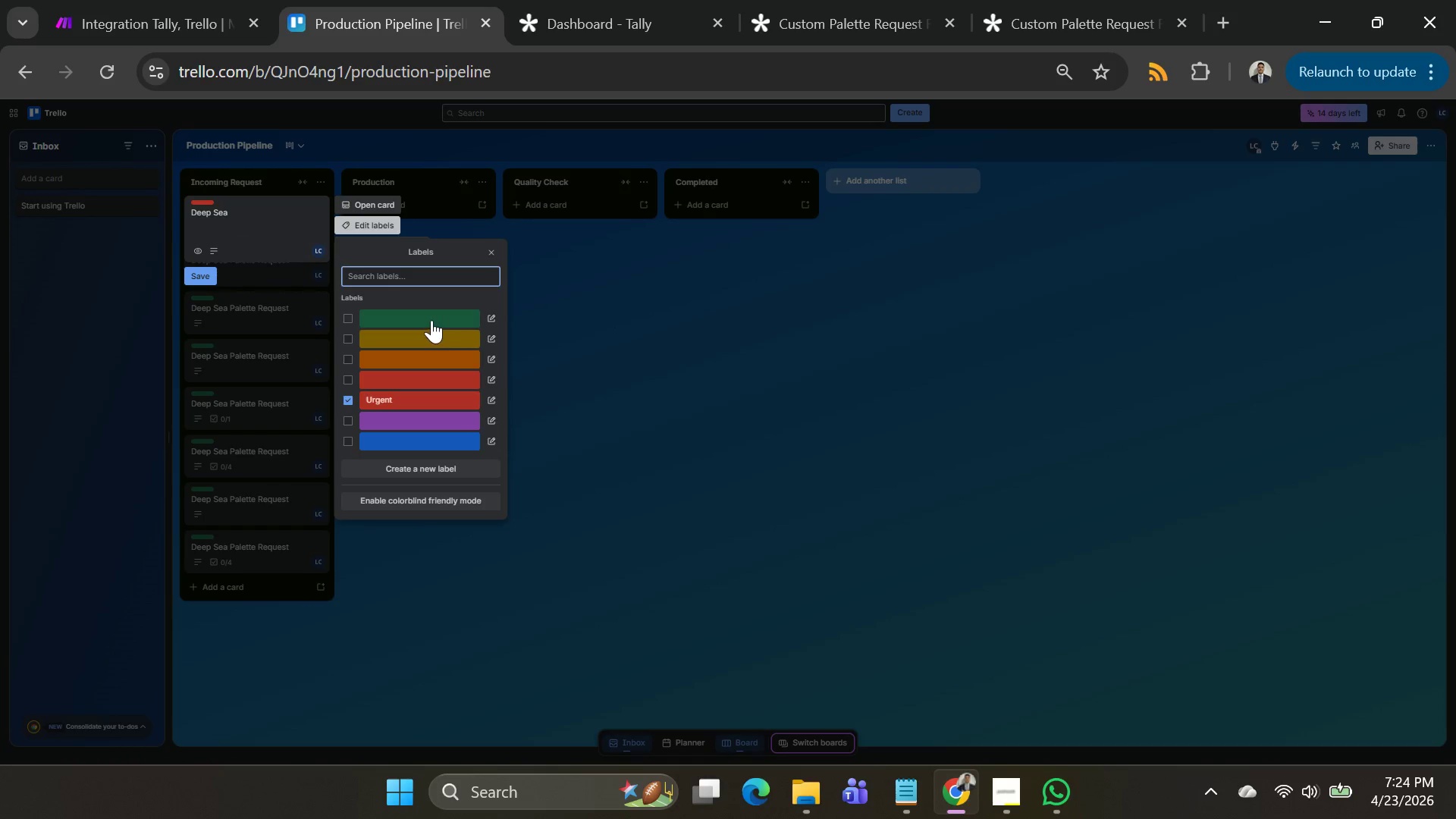 
left_click([429, 319])
 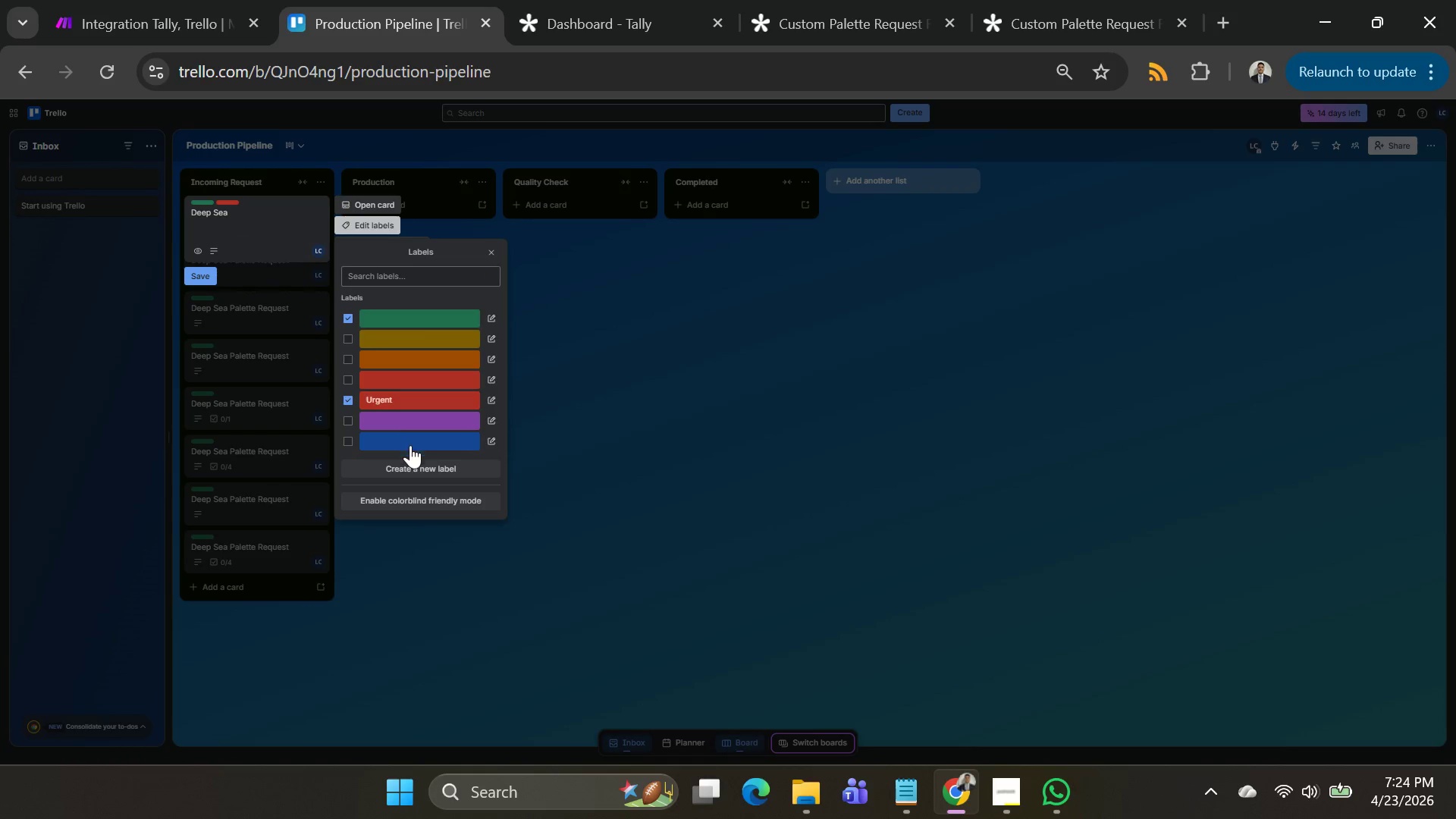 
left_click([410, 465])
 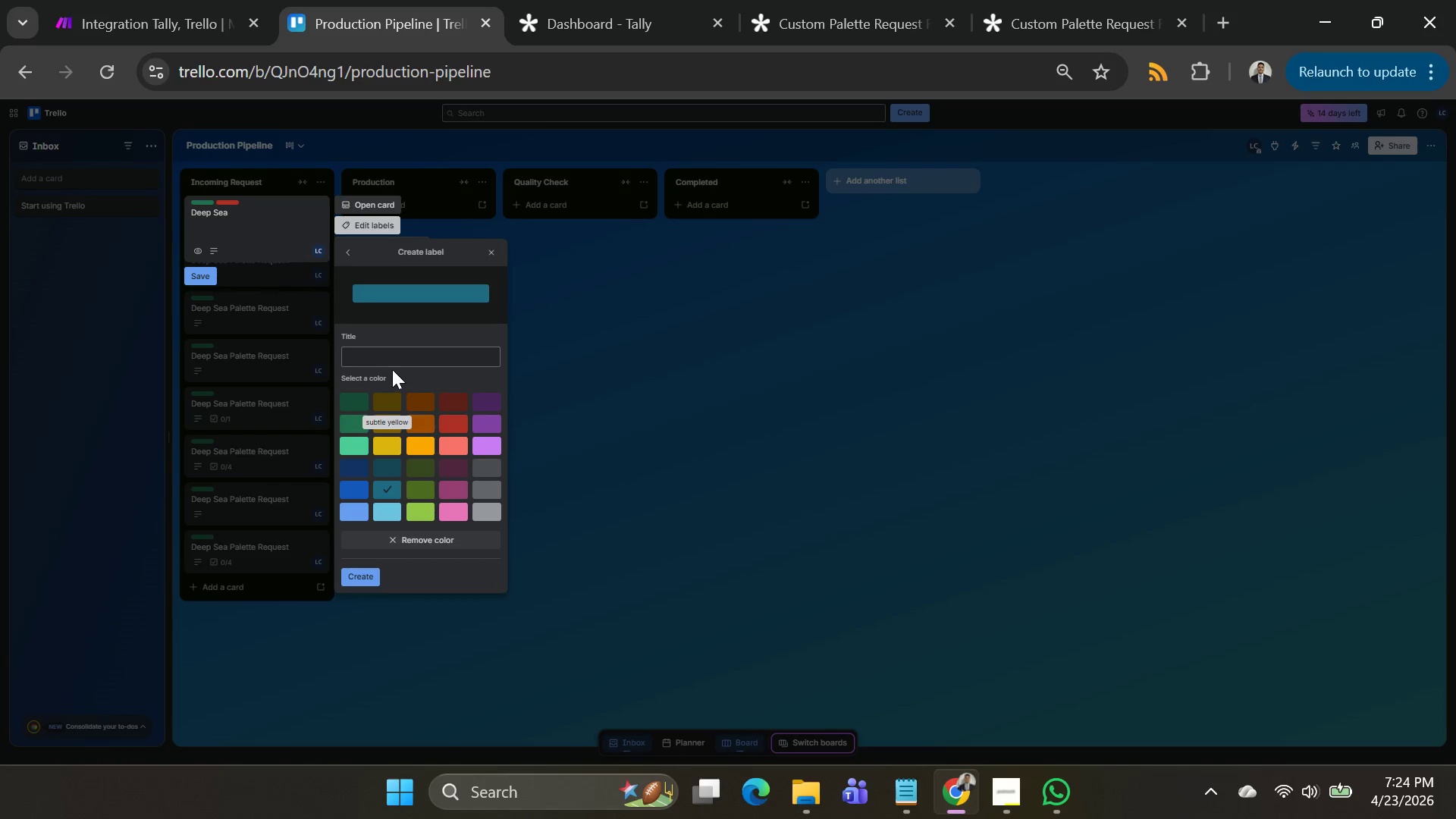 
left_click([391, 359])
 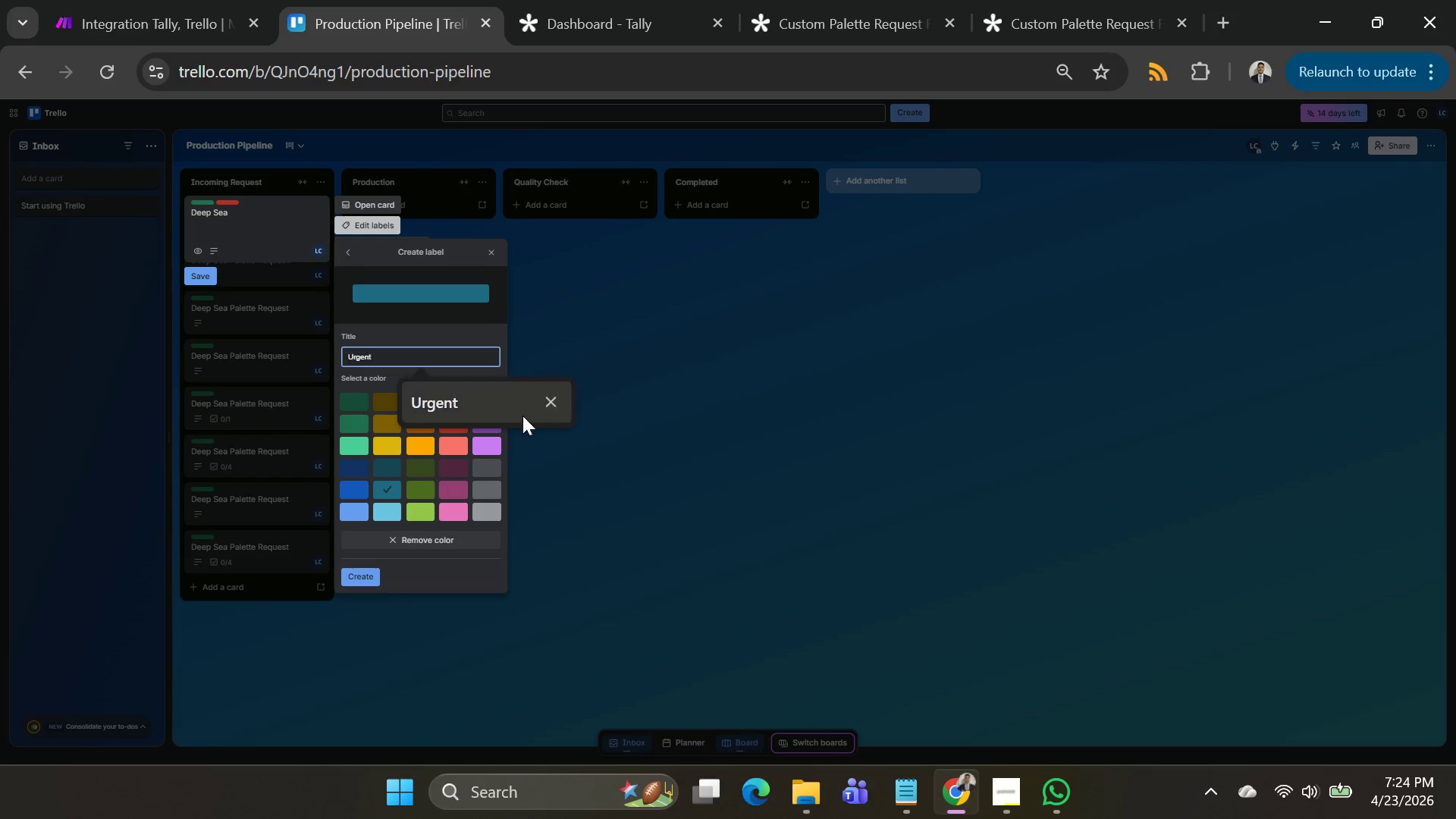 
wait(6.47)
 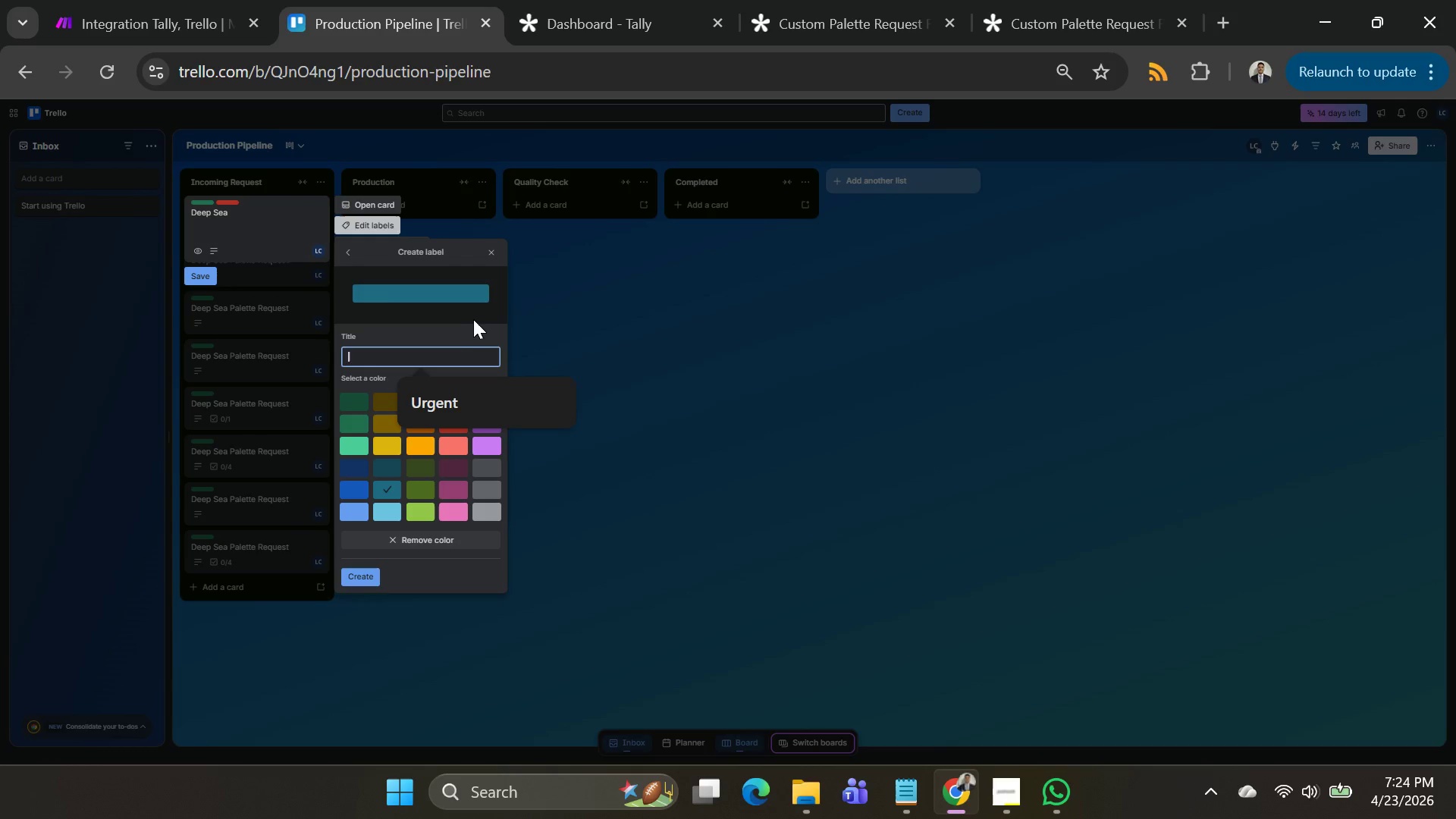 
left_click([356, 423])
 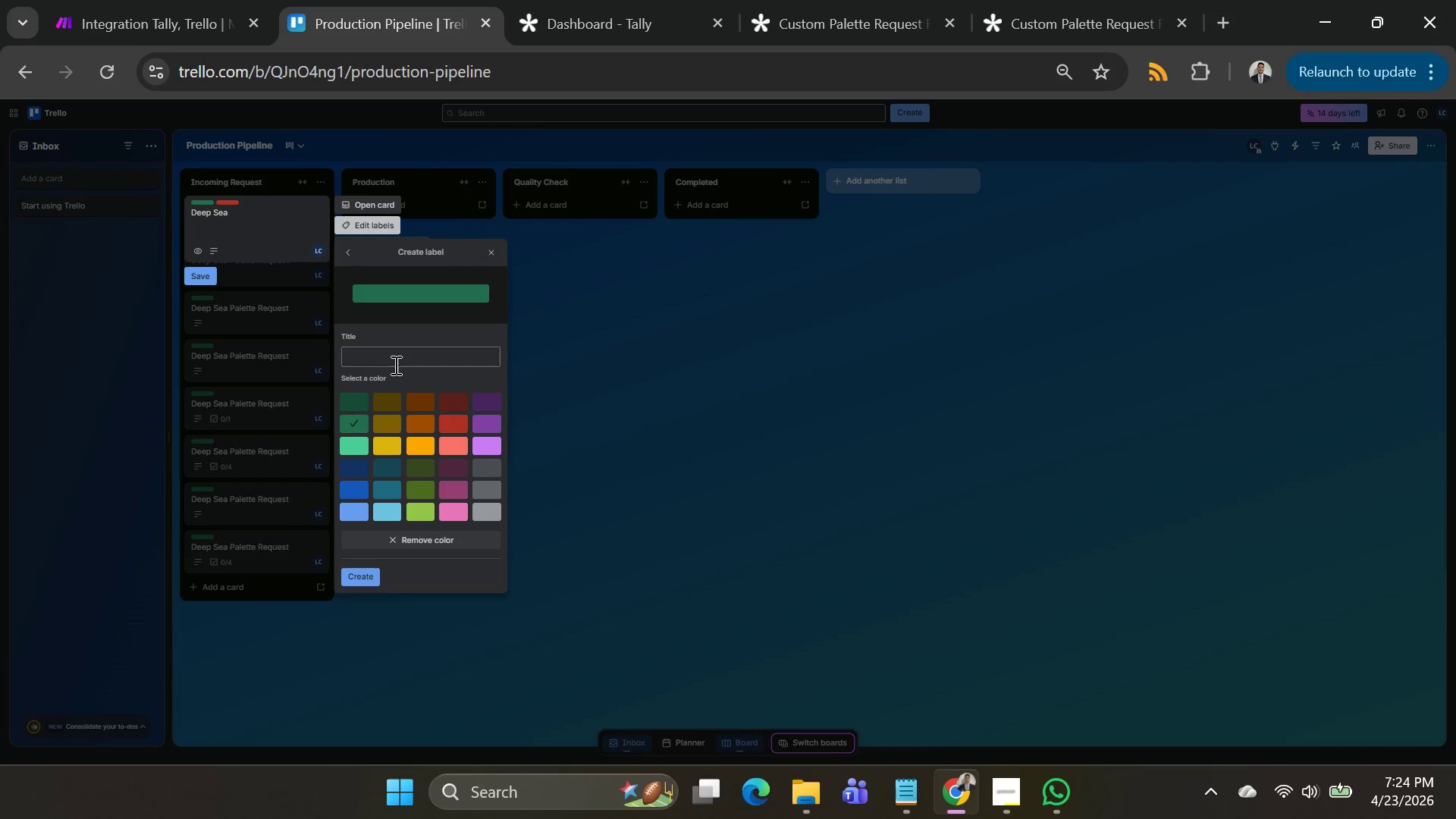 
left_click([394, 365])
 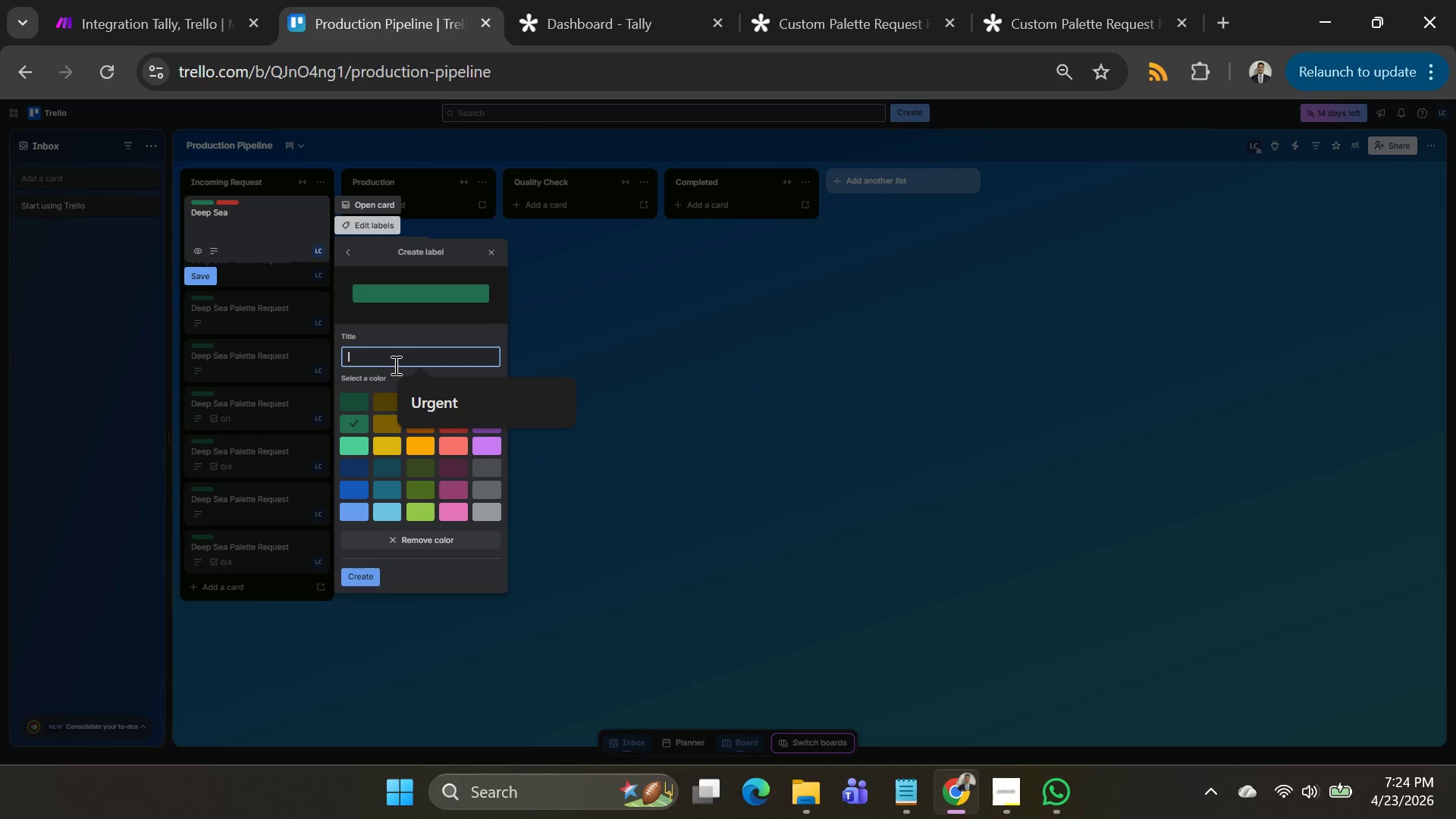 
type(Nor)
key(Backspace)
type(rmal)
 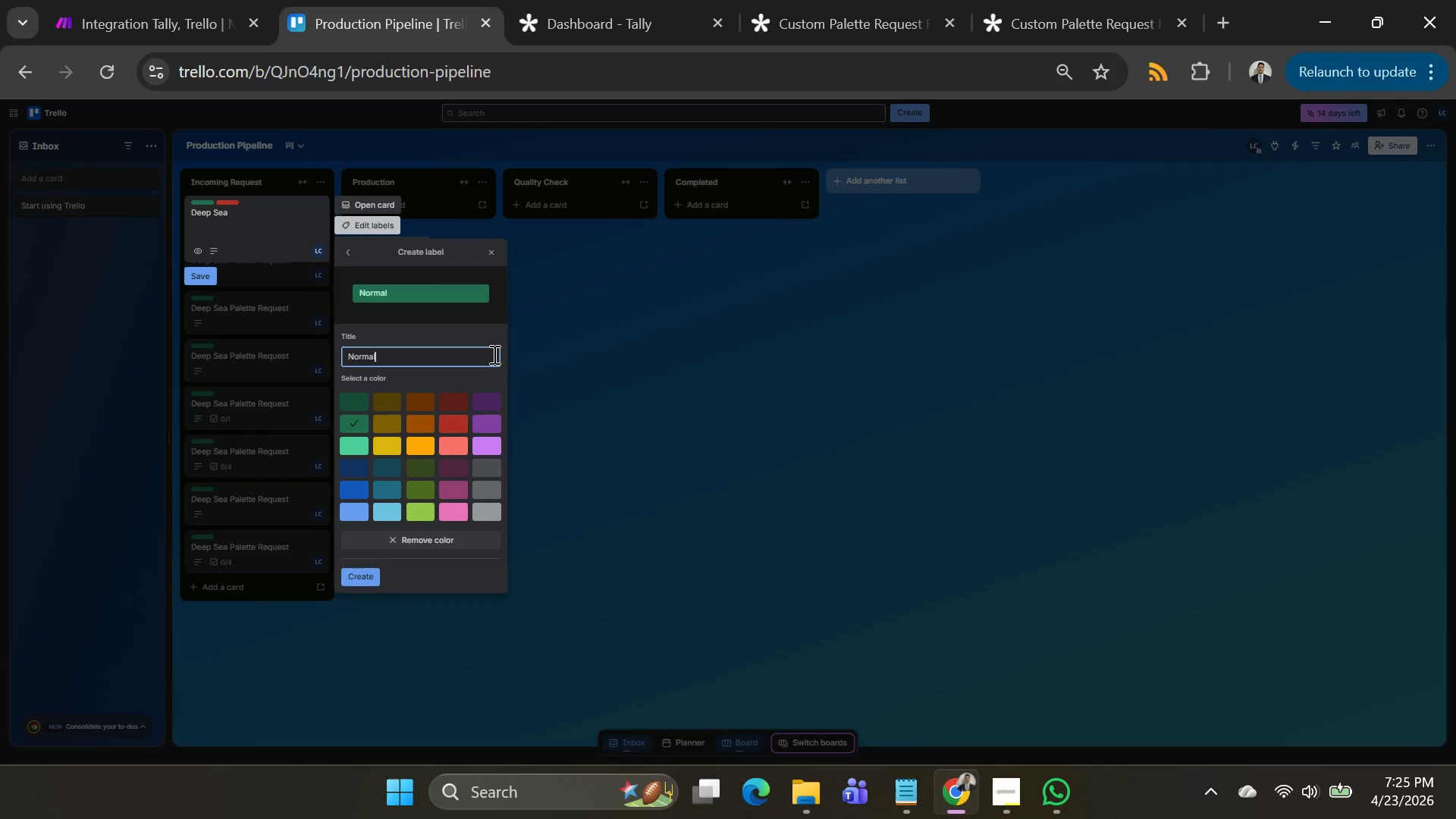 
key(Enter)
 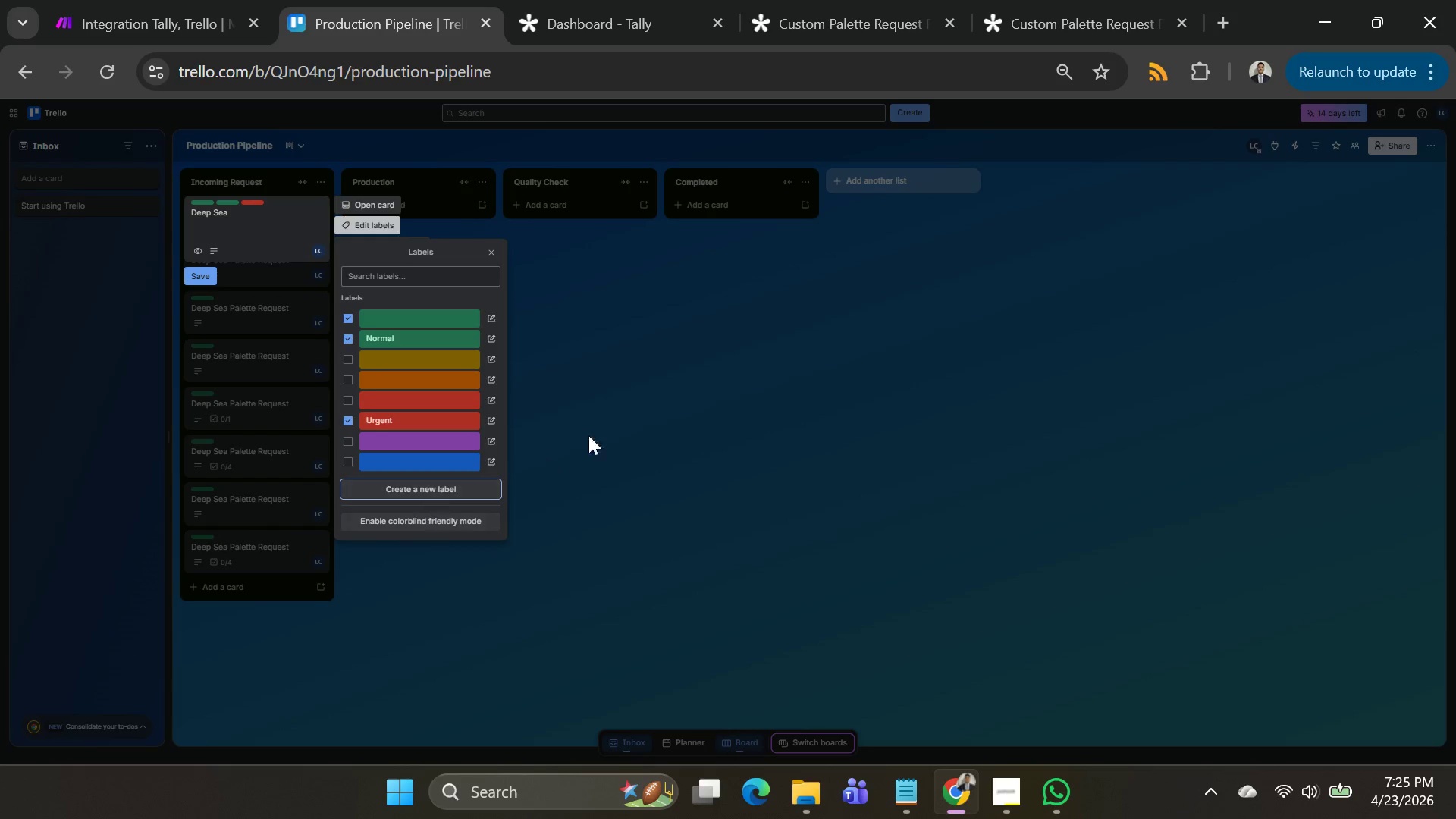 
left_click([758, 384])
 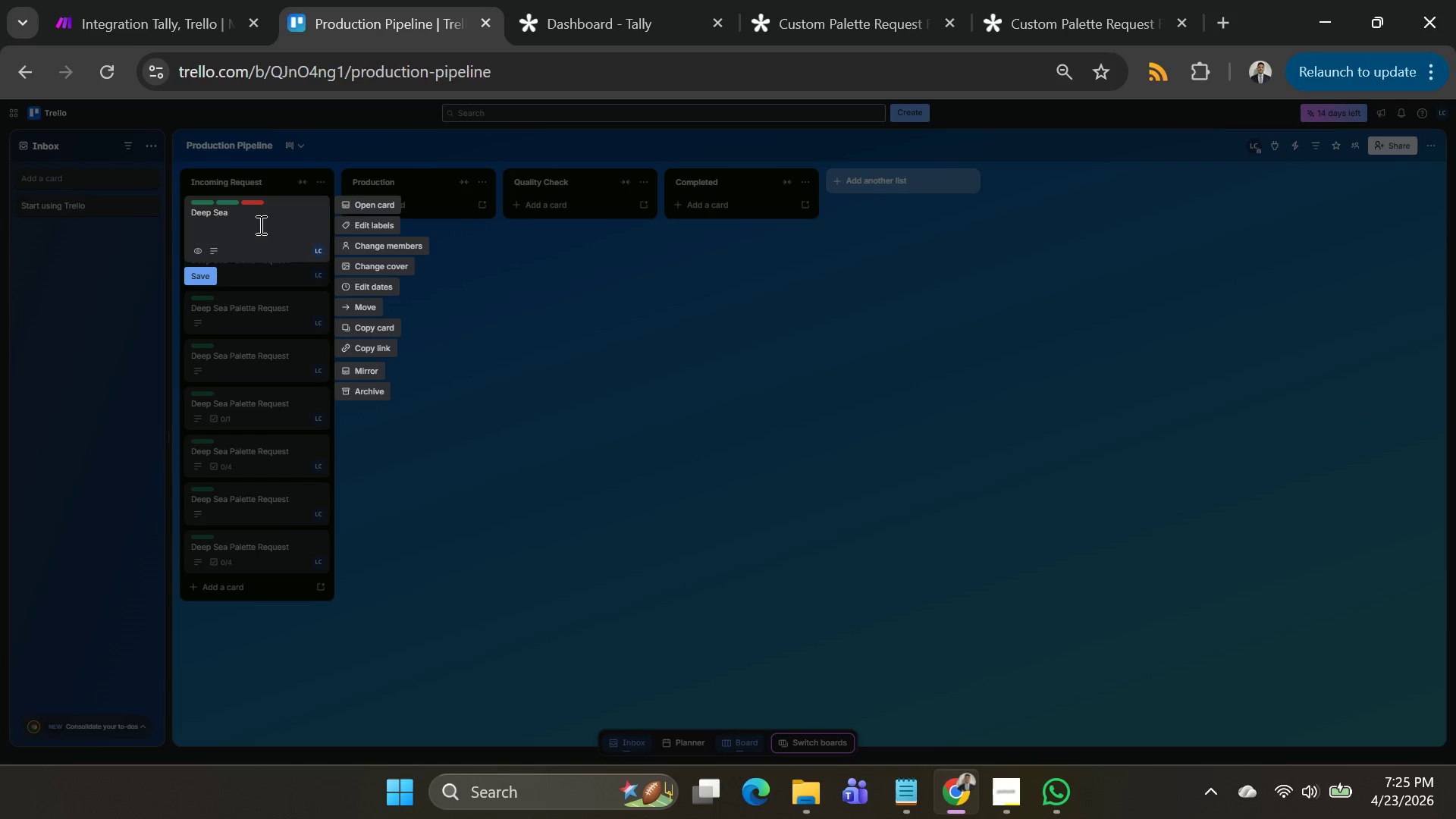 
left_click([251, 218])
 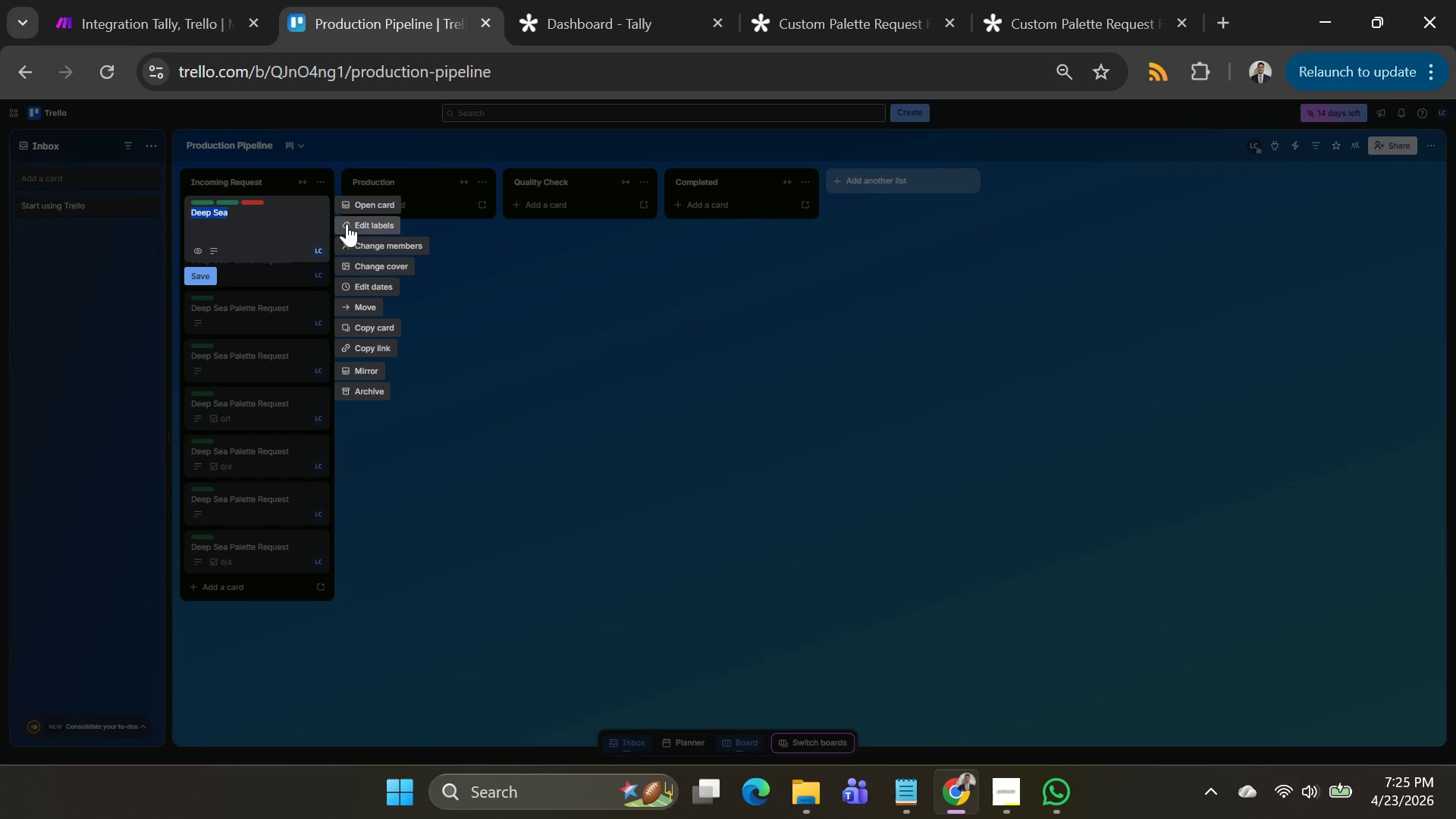 
left_click([356, 228])
 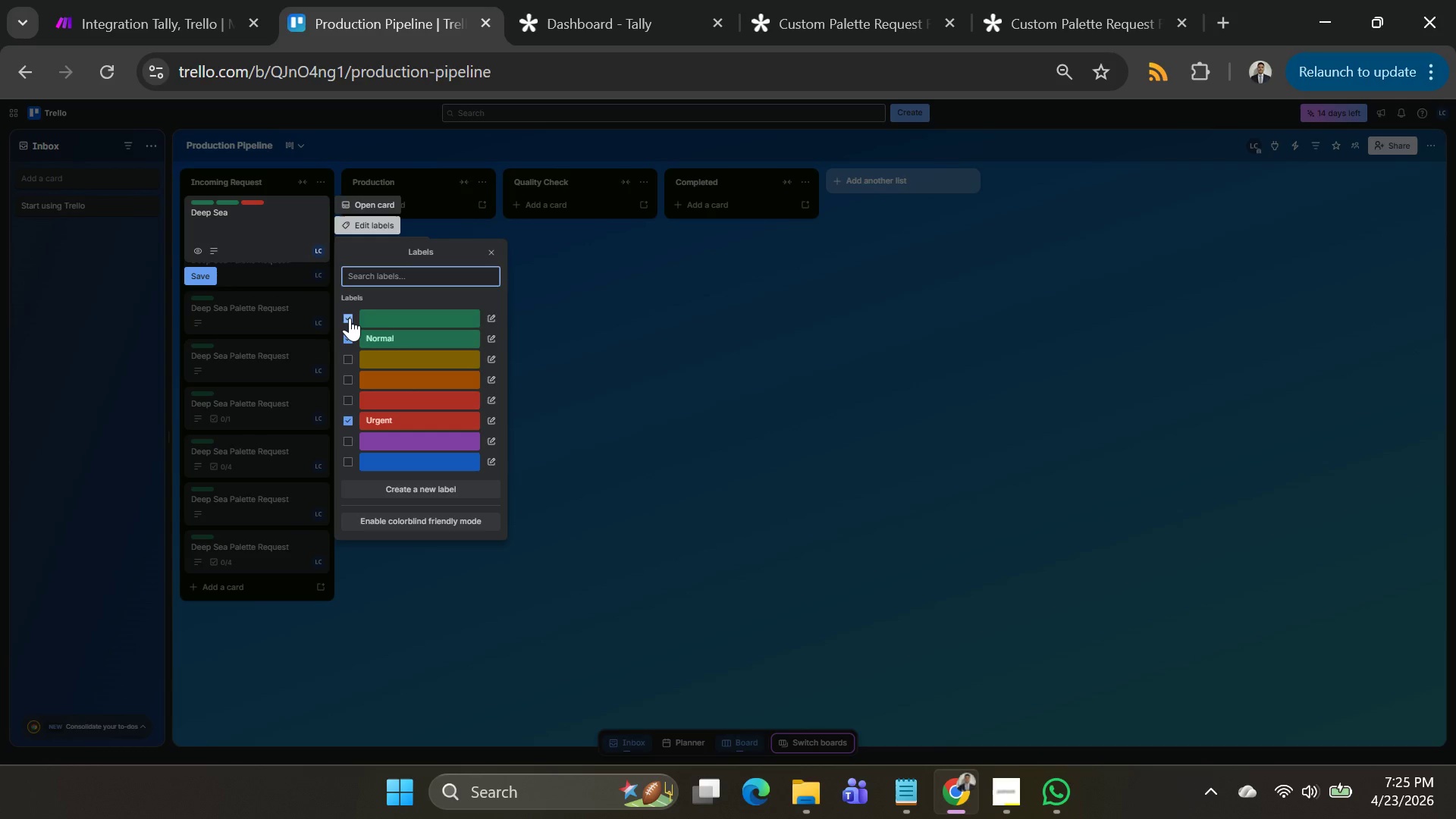 
left_click([350, 318])
 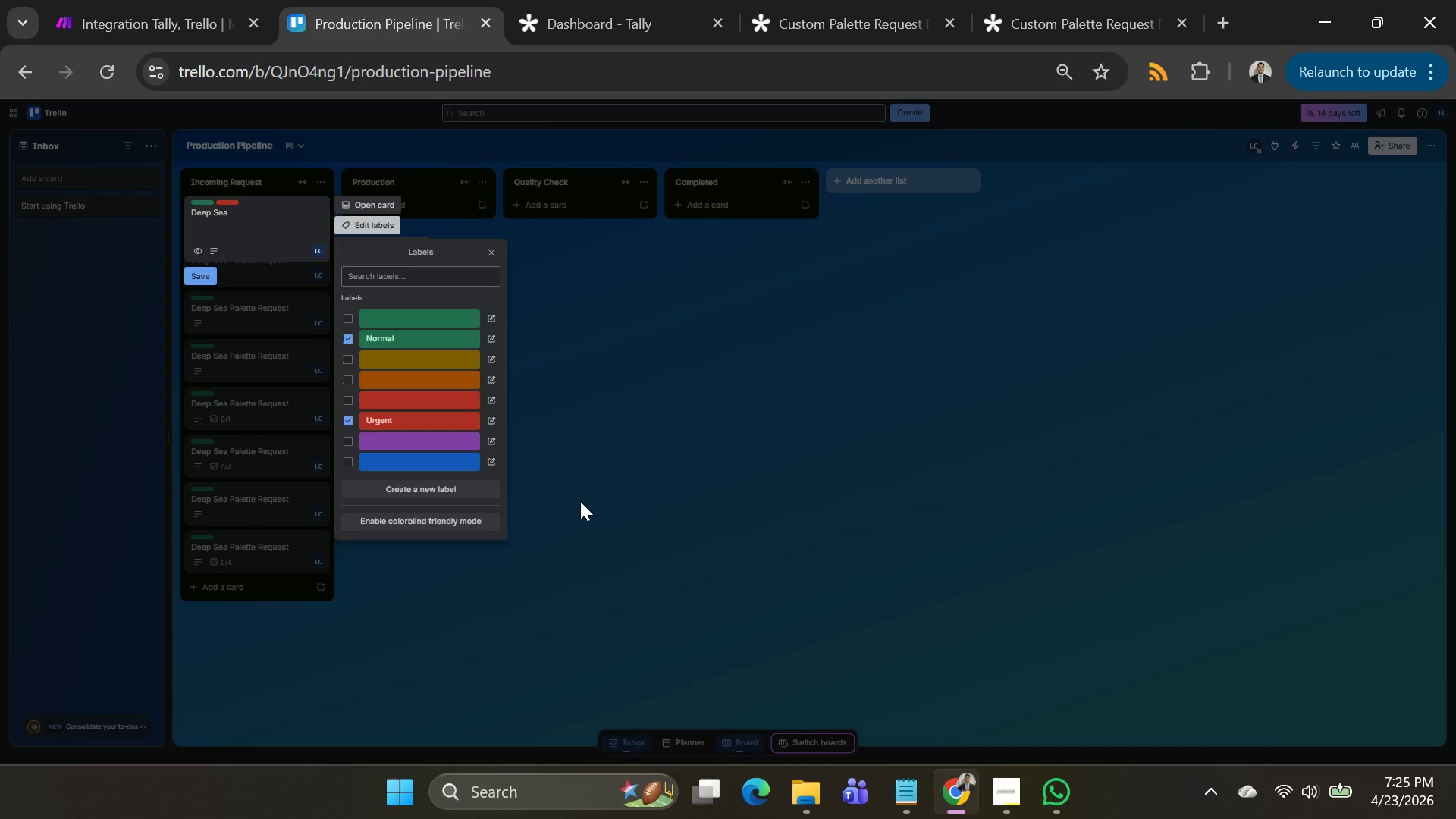 
left_click([580, 501])
 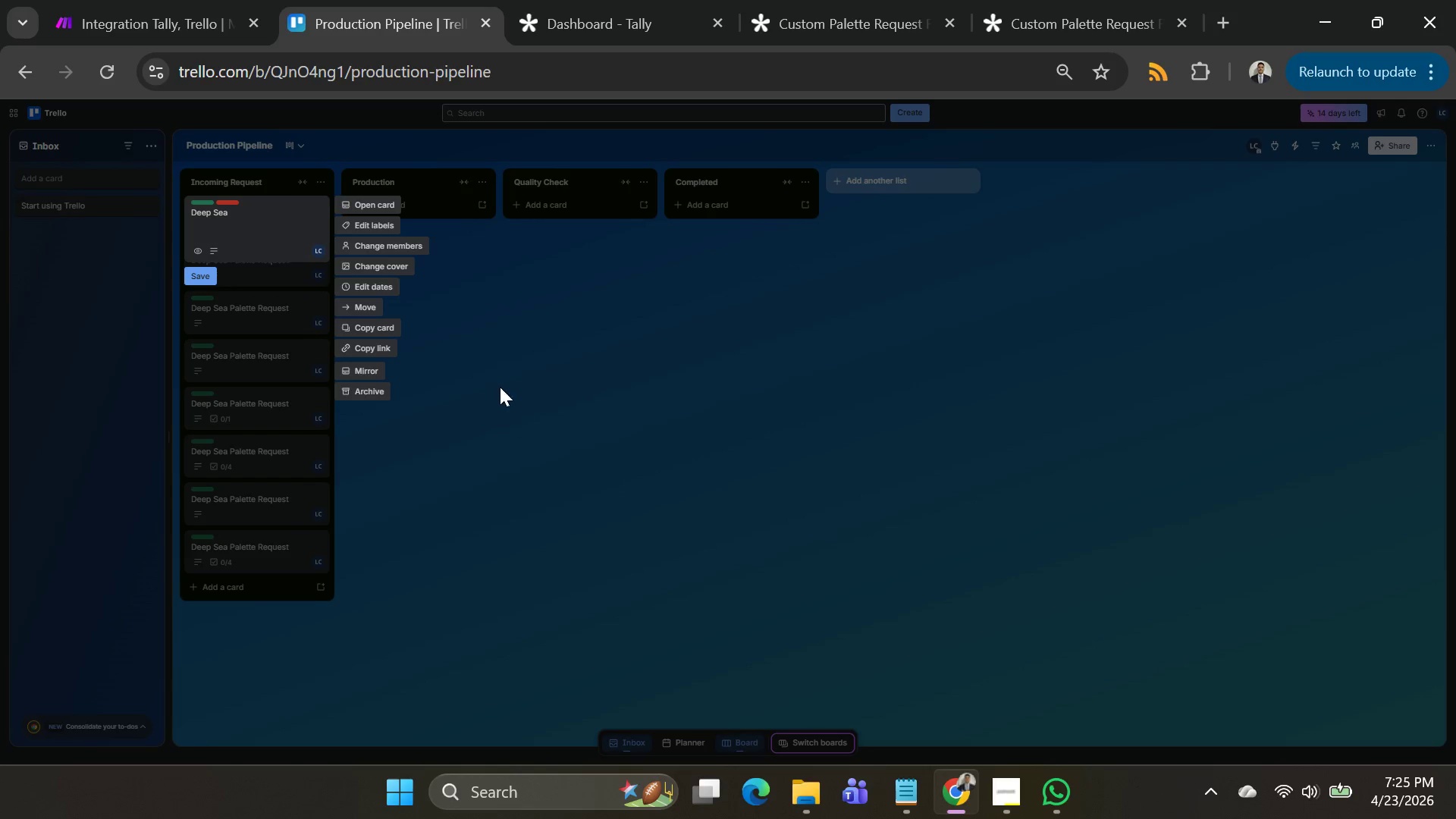 
left_click([497, 381])
 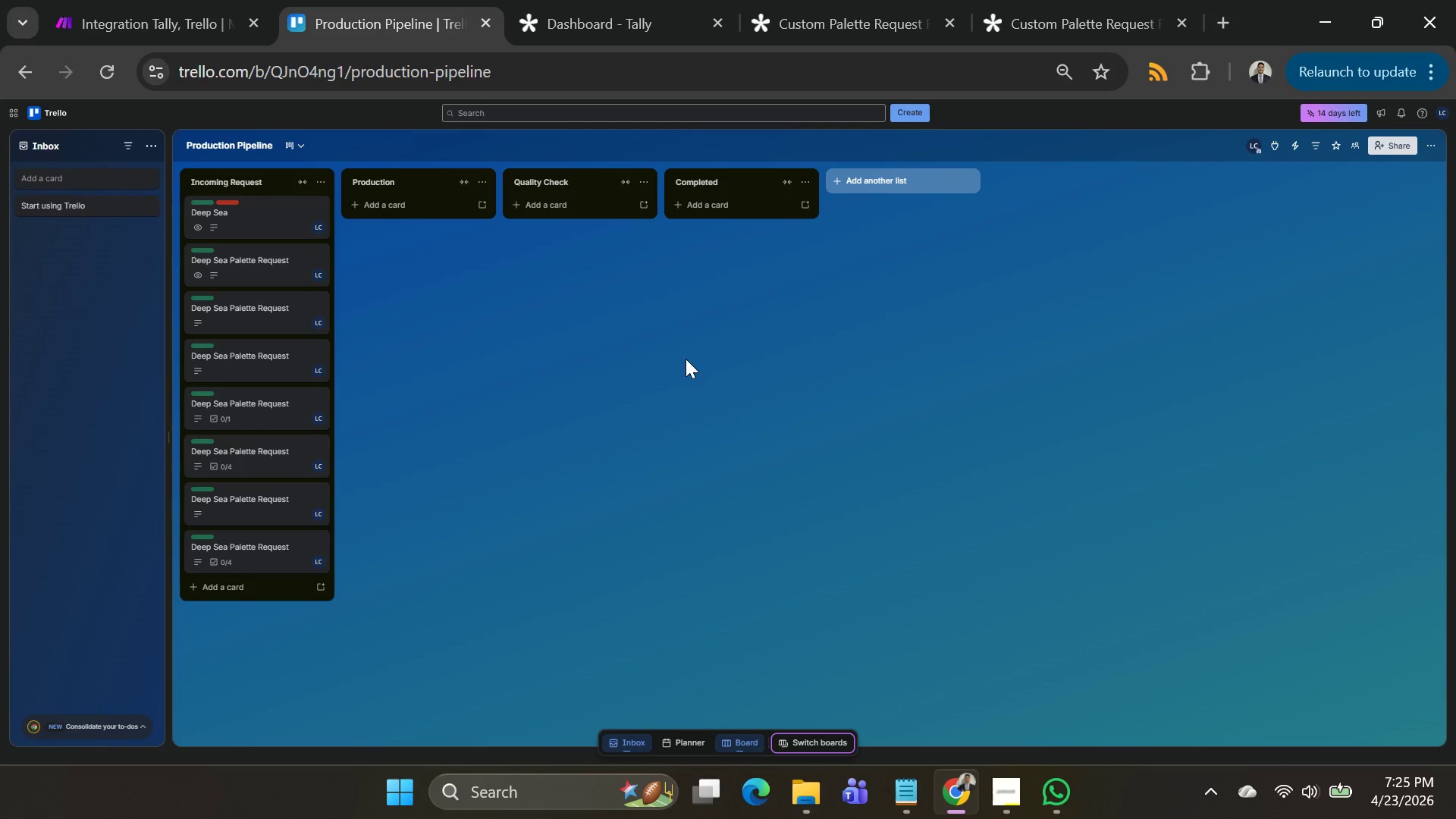 
wait(35.3)
 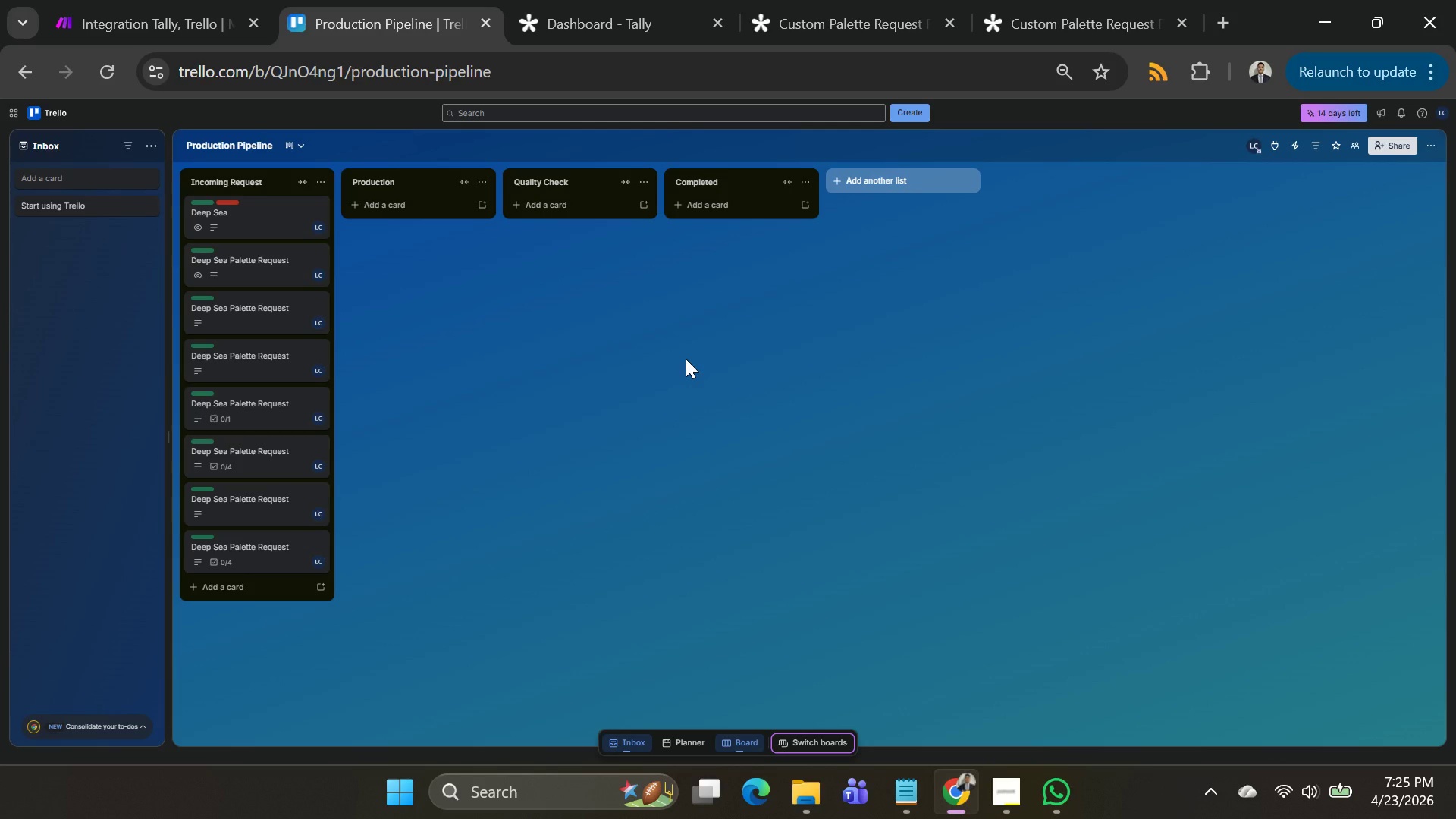 
left_click([685, 359])
 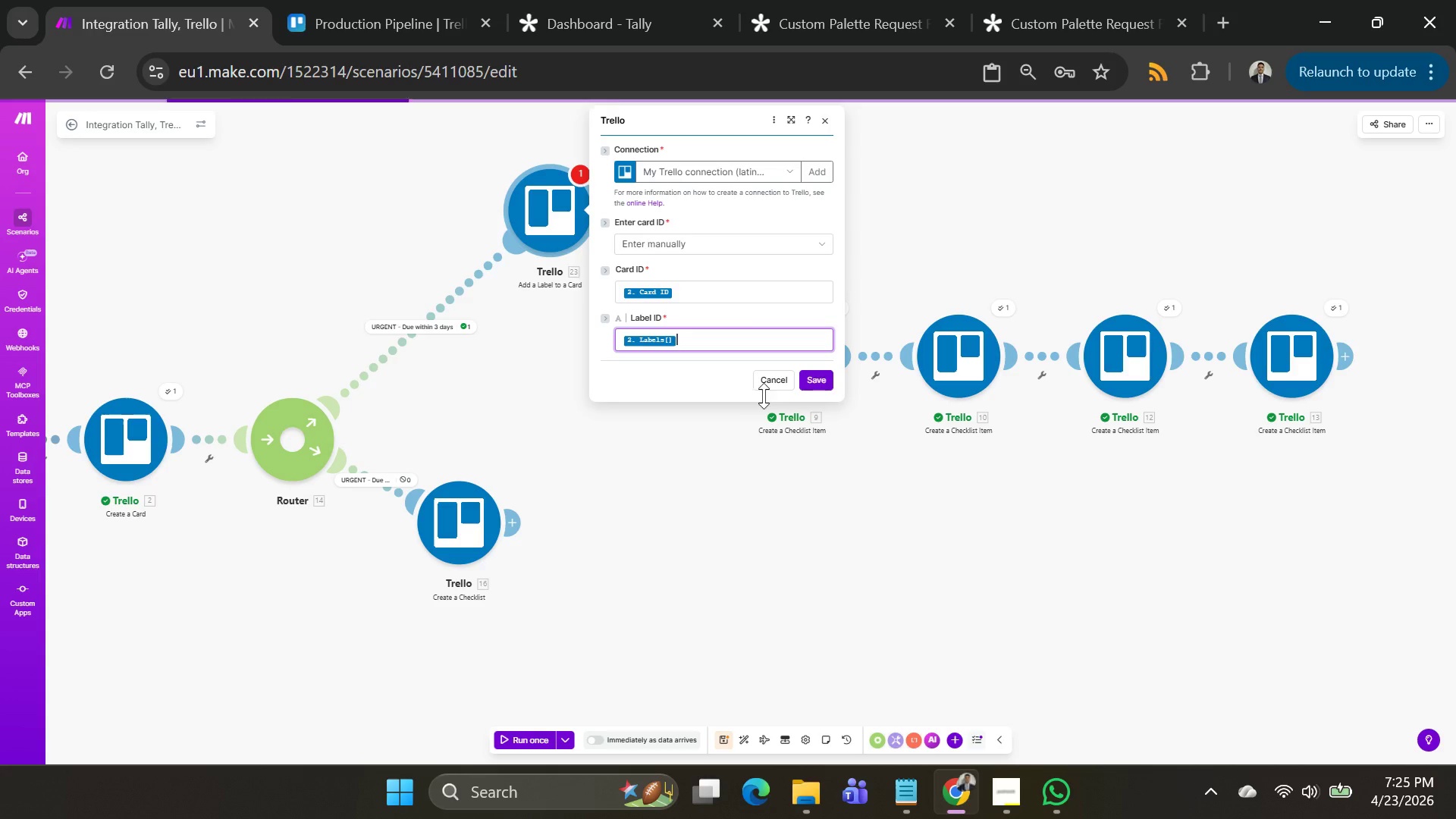 
left_click([610, 549])
 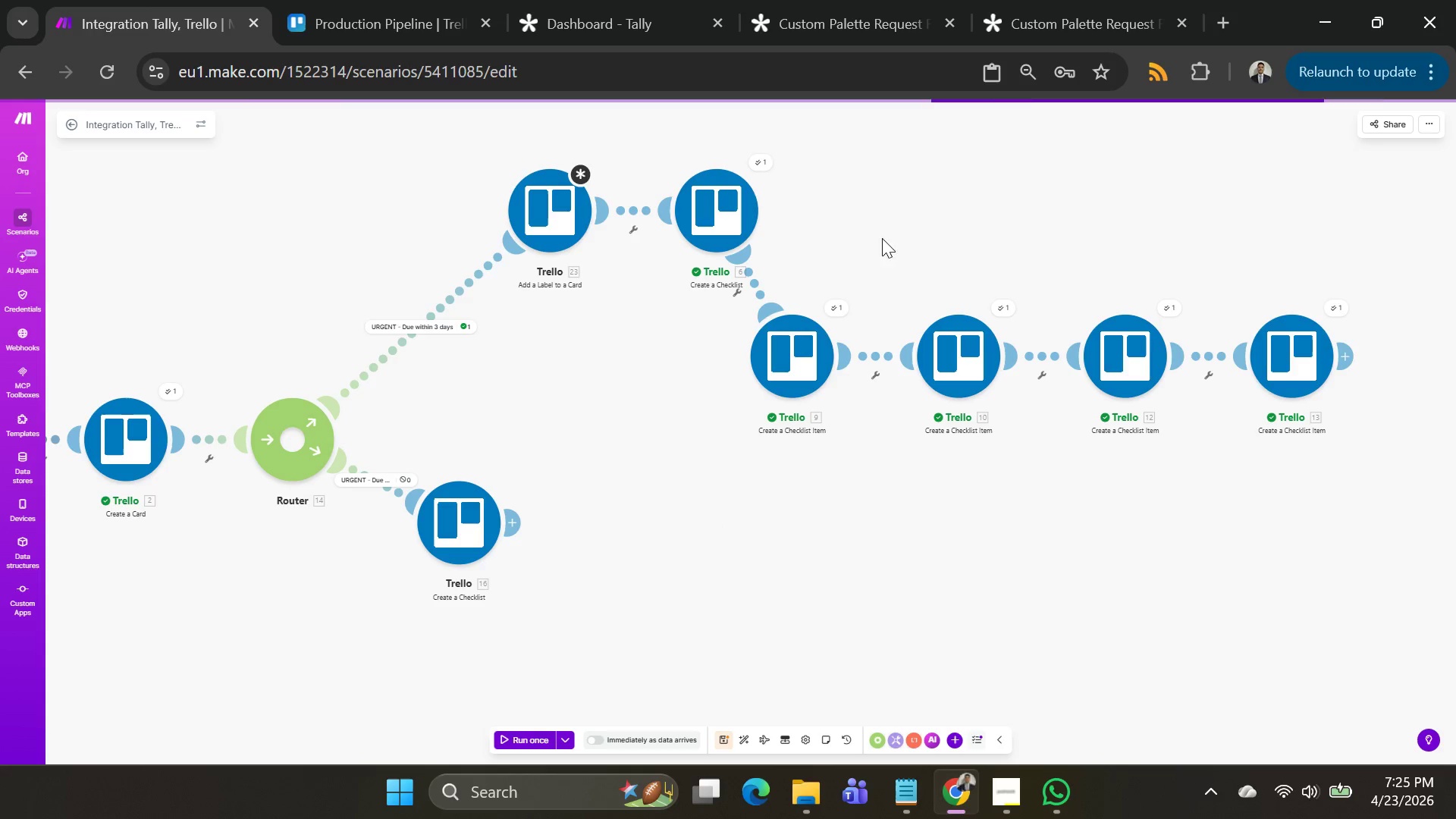 
left_click_drag(start_coordinate=[886, 223], to_coordinate=[933, 247])
 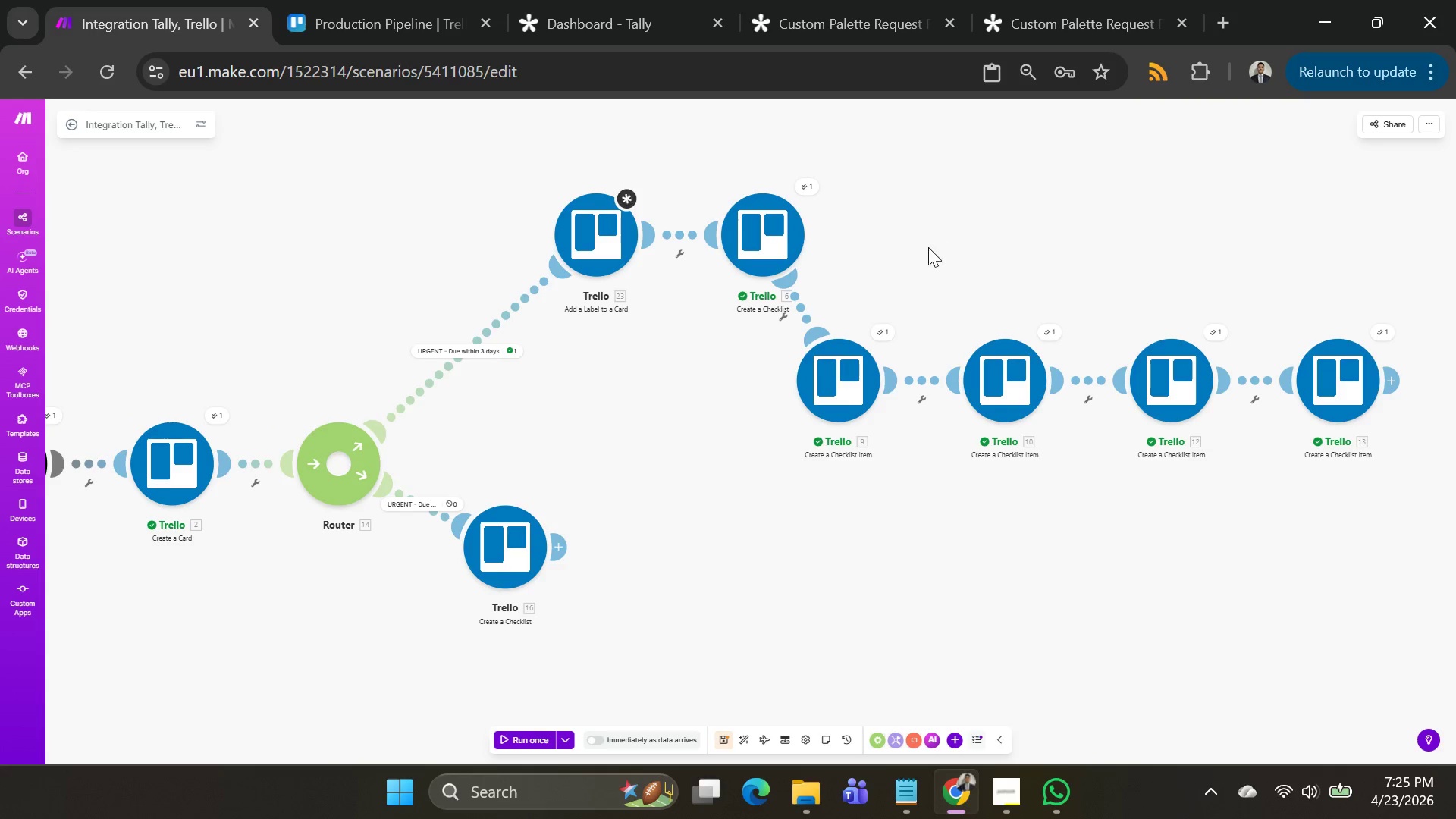 
left_click_drag(start_coordinate=[928, 247], to_coordinate=[1028, 188])
 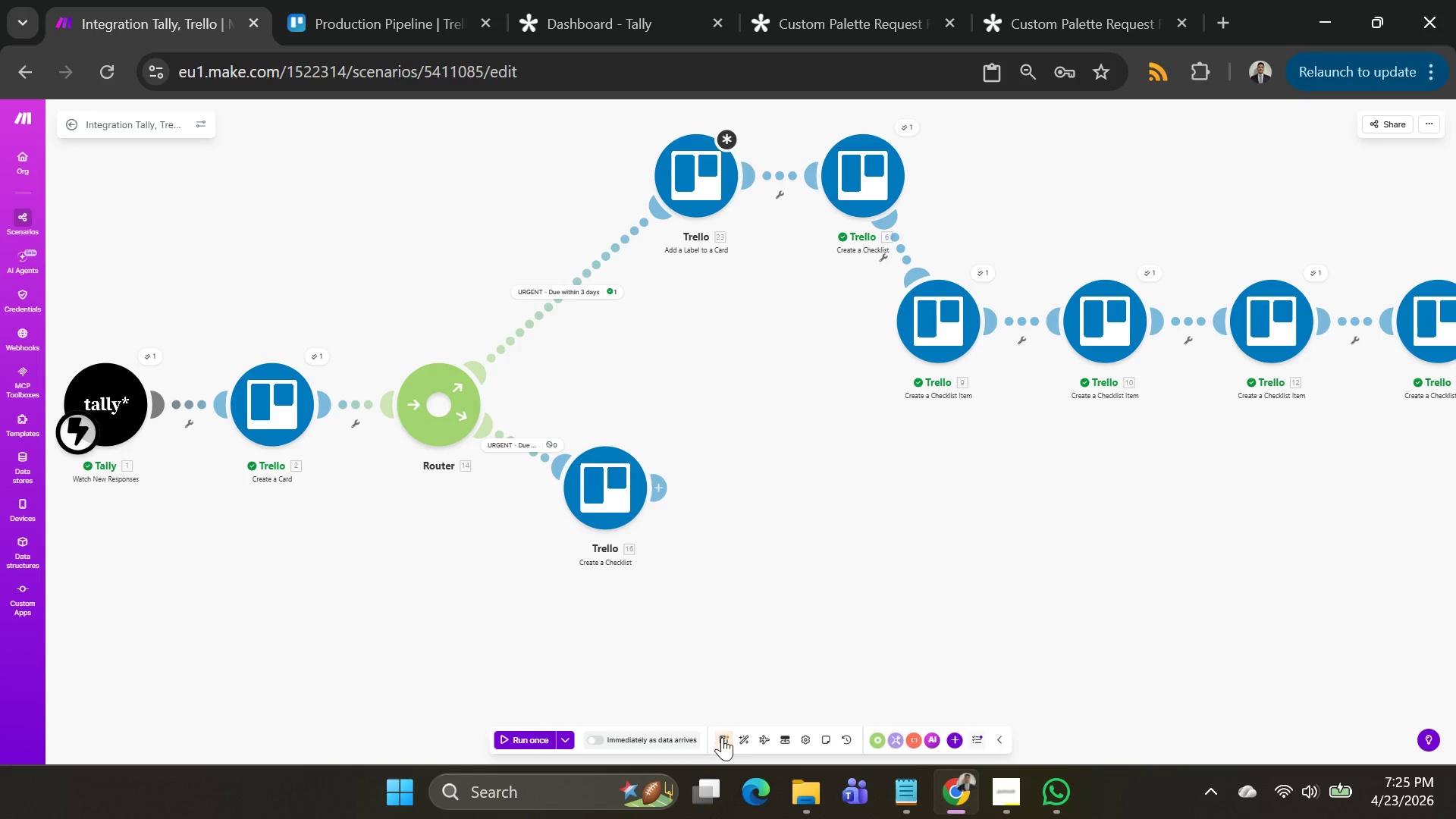 
left_click([741, 736])
 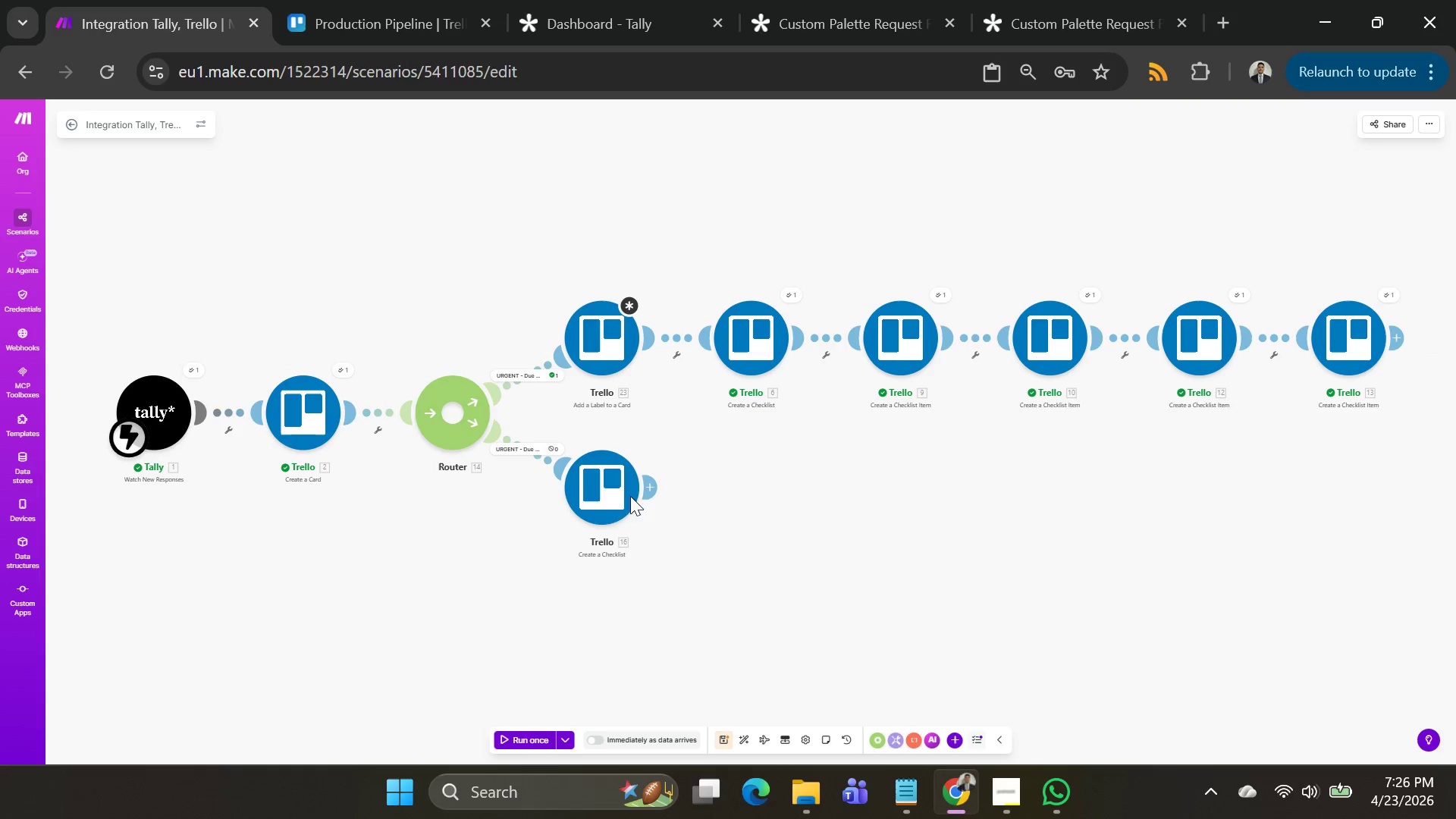 
left_click([601, 325])
 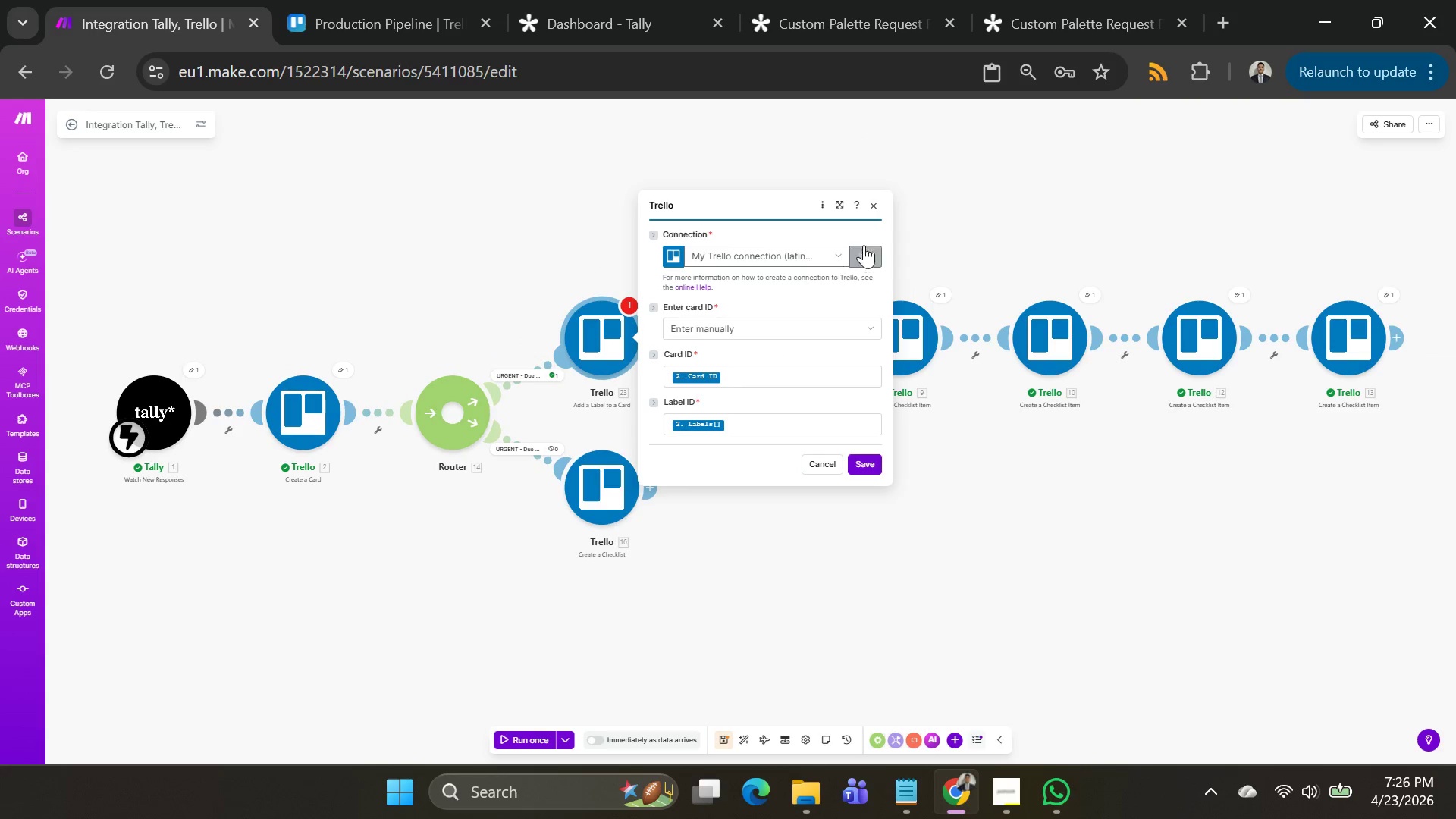 
left_click([871, 200])
 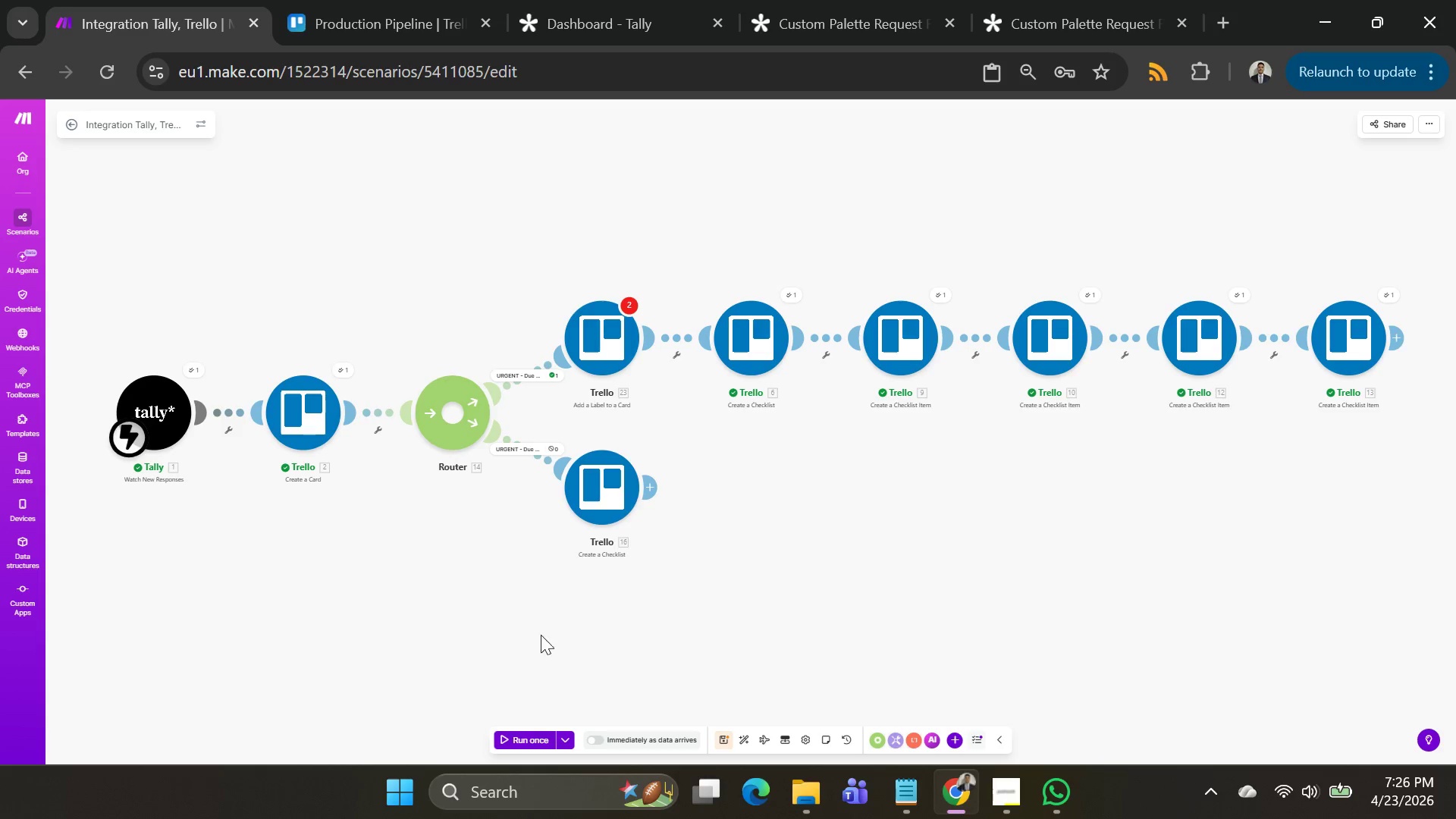 
left_click([566, 732])
 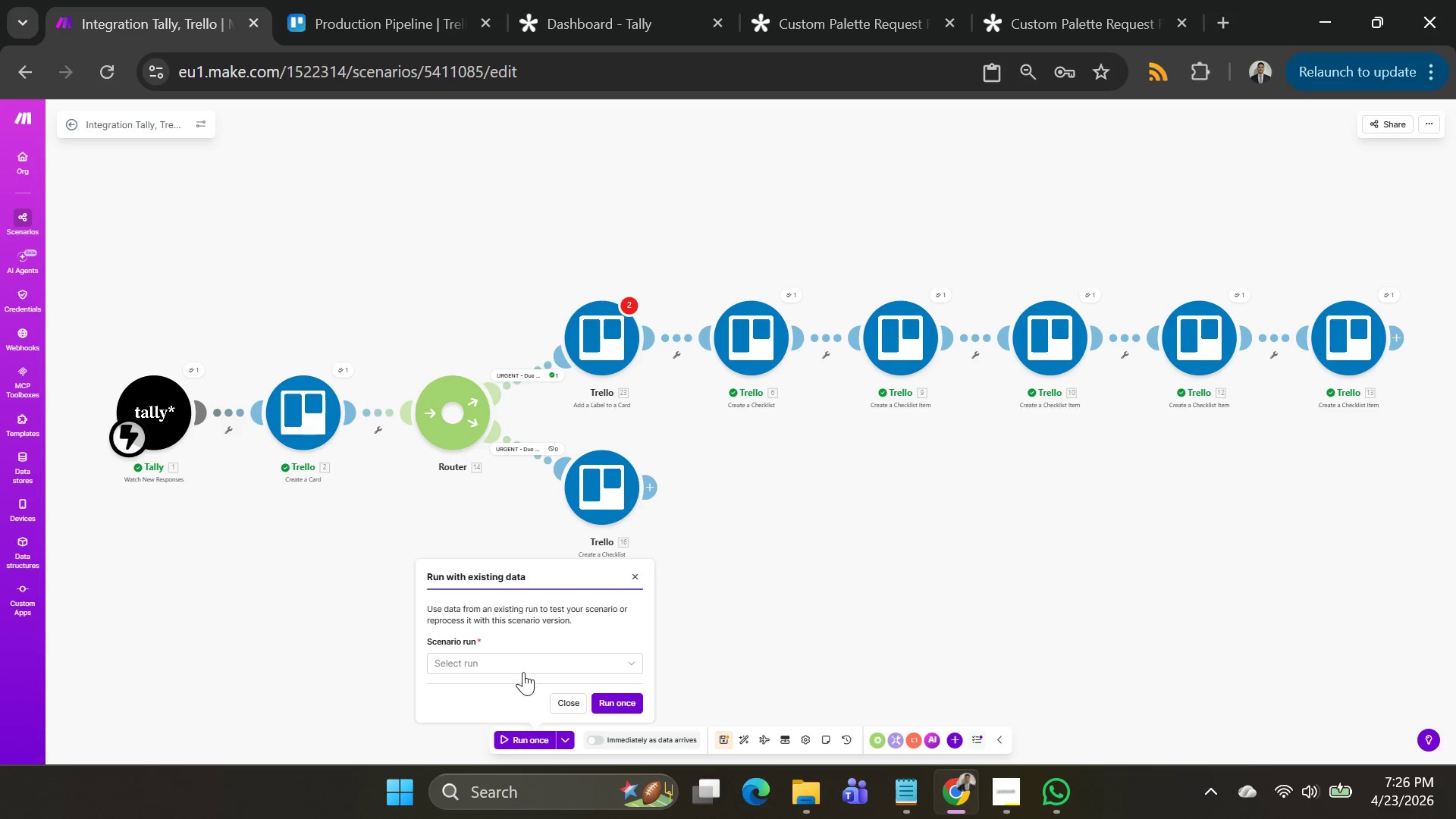 
left_click([533, 666])
 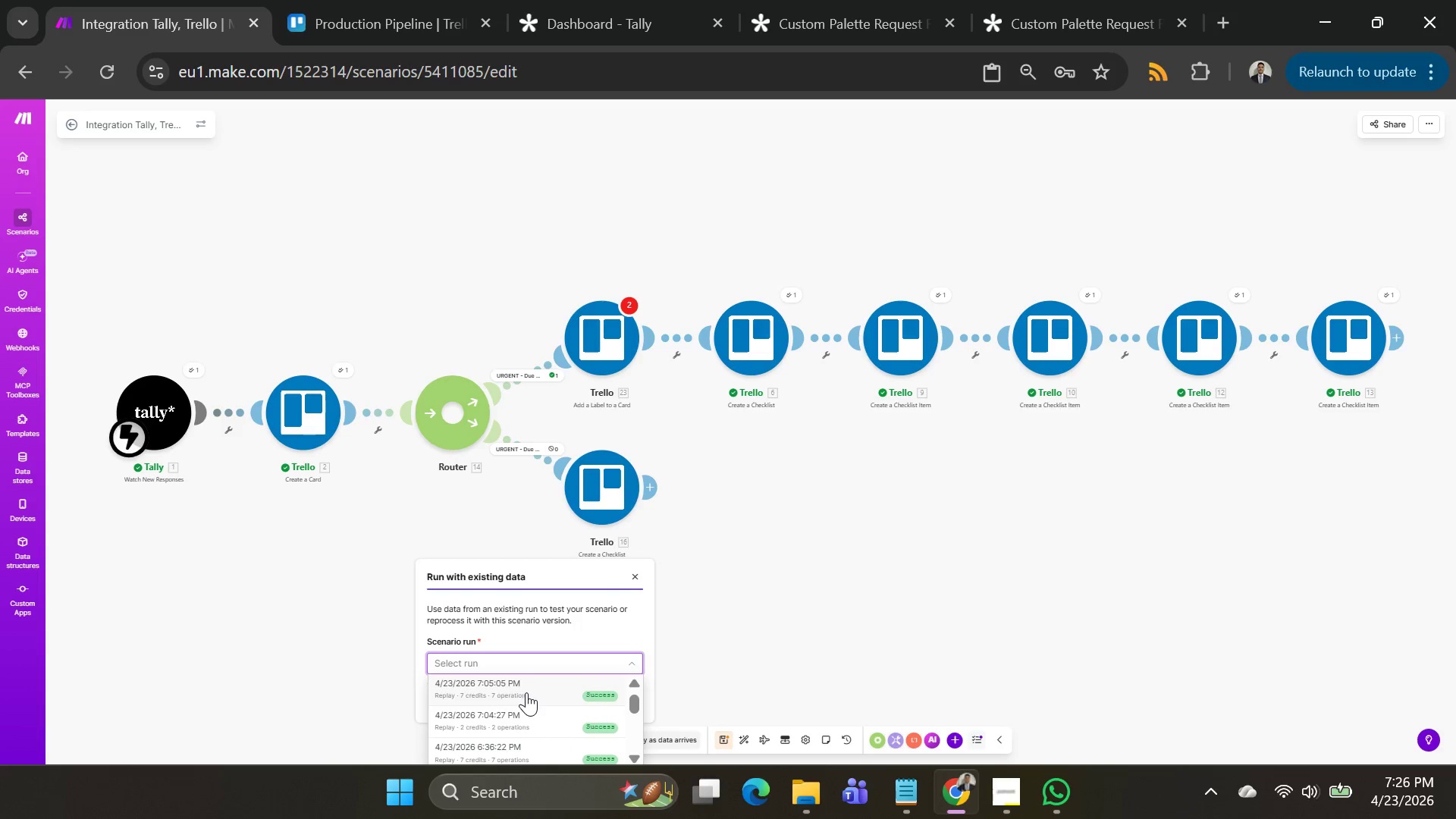 
left_click([526, 692])
 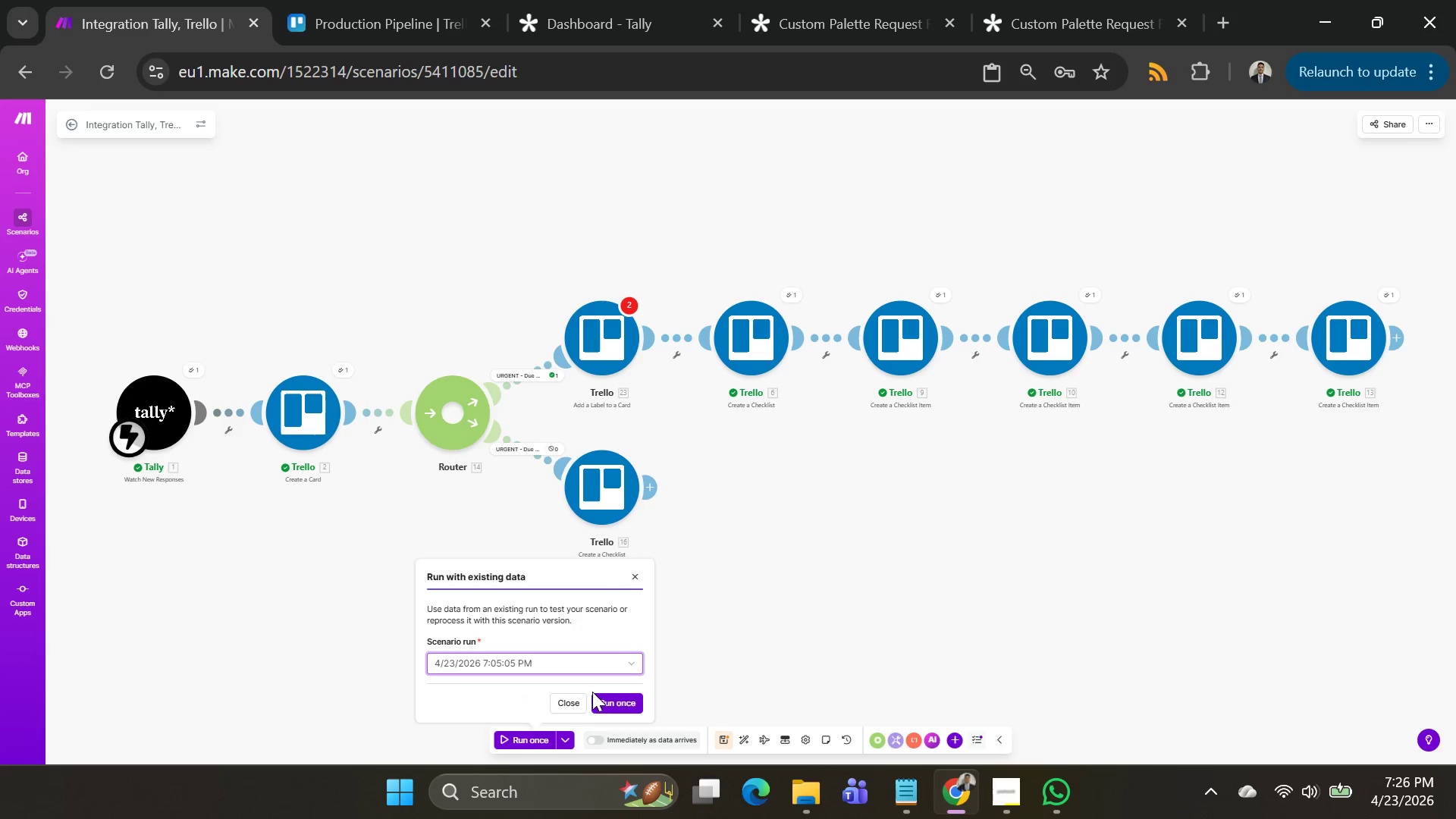 
left_click([597, 697])
 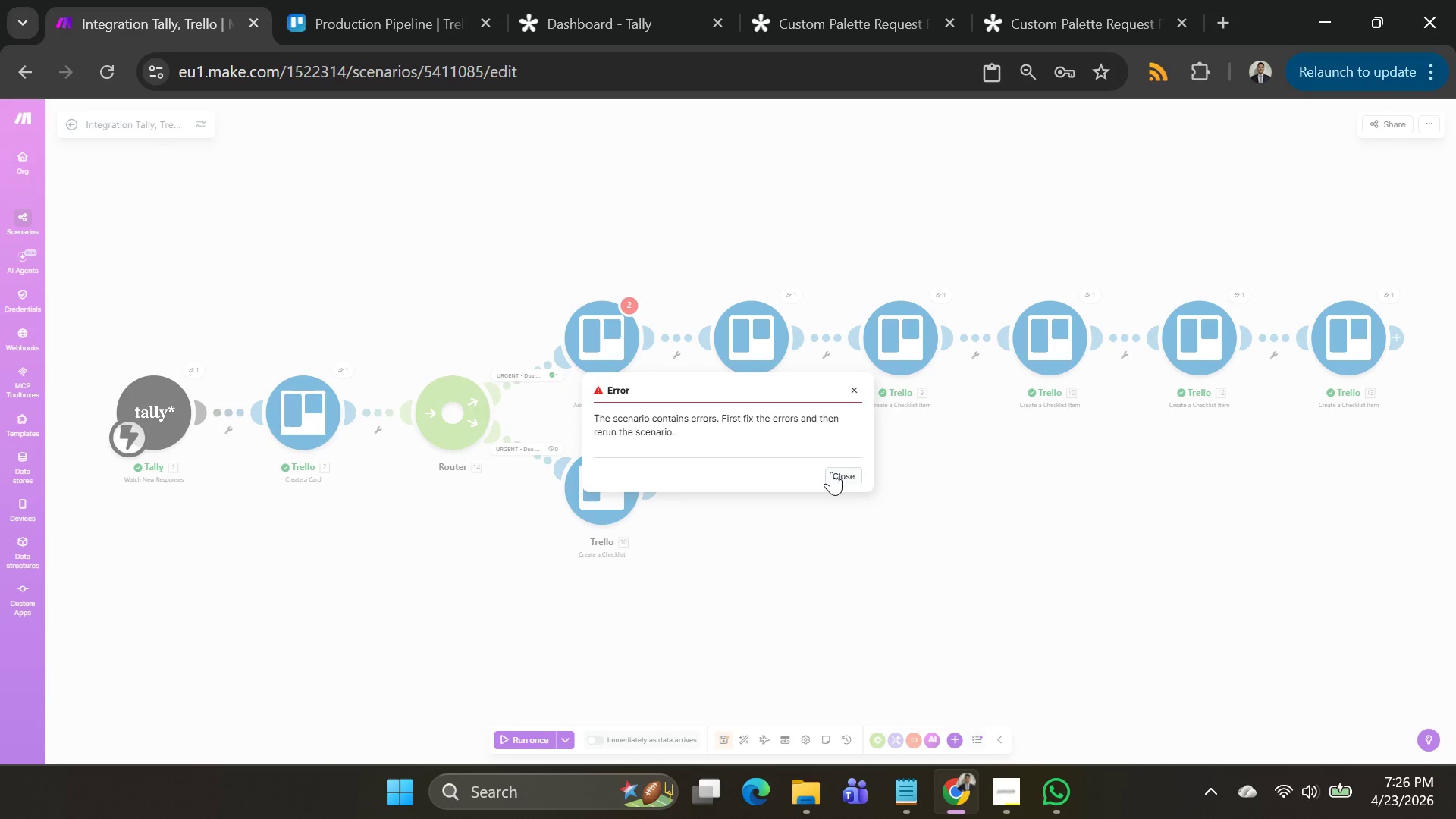 
left_click([831, 472])
 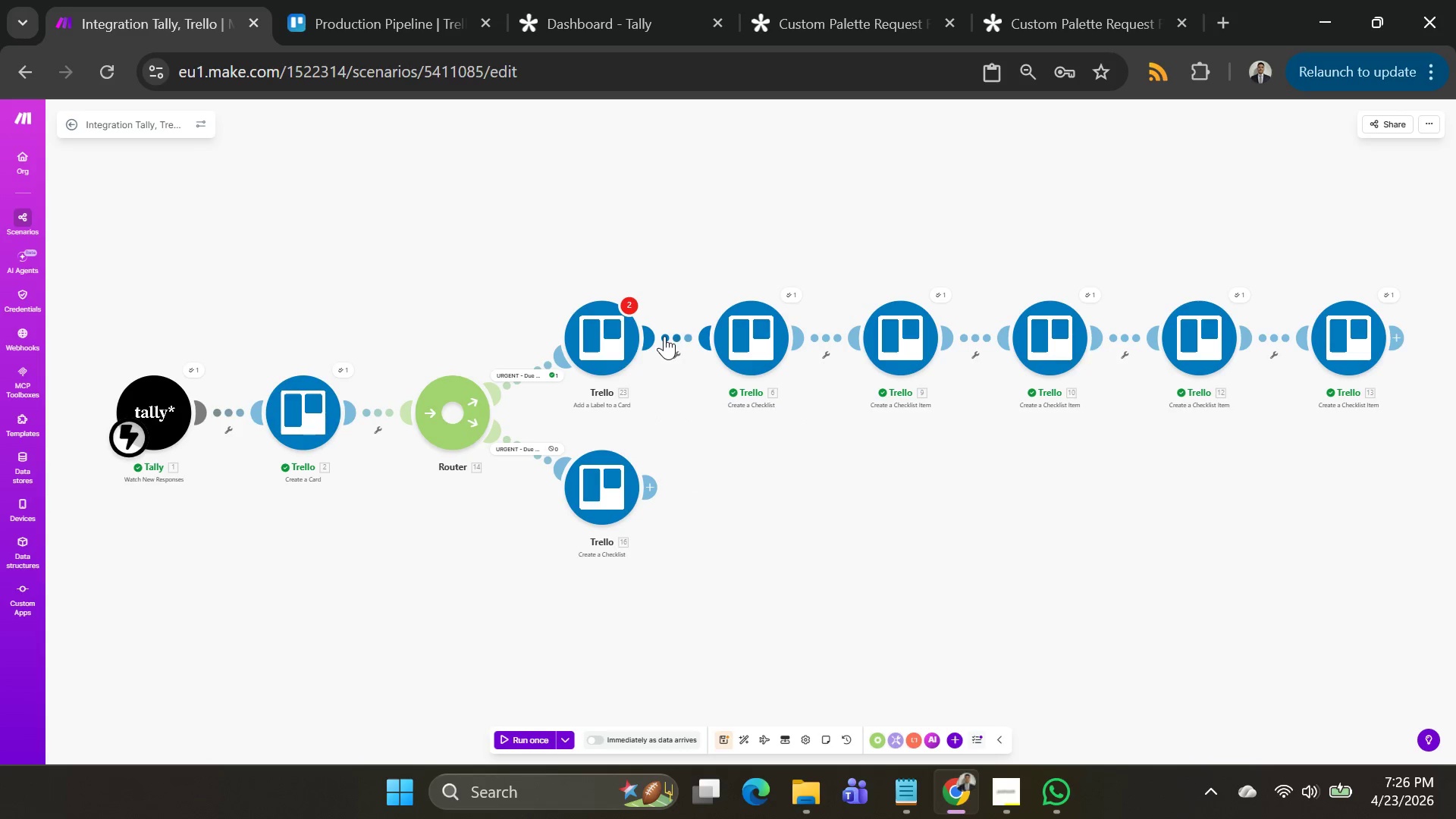 
right_click([664, 336])
 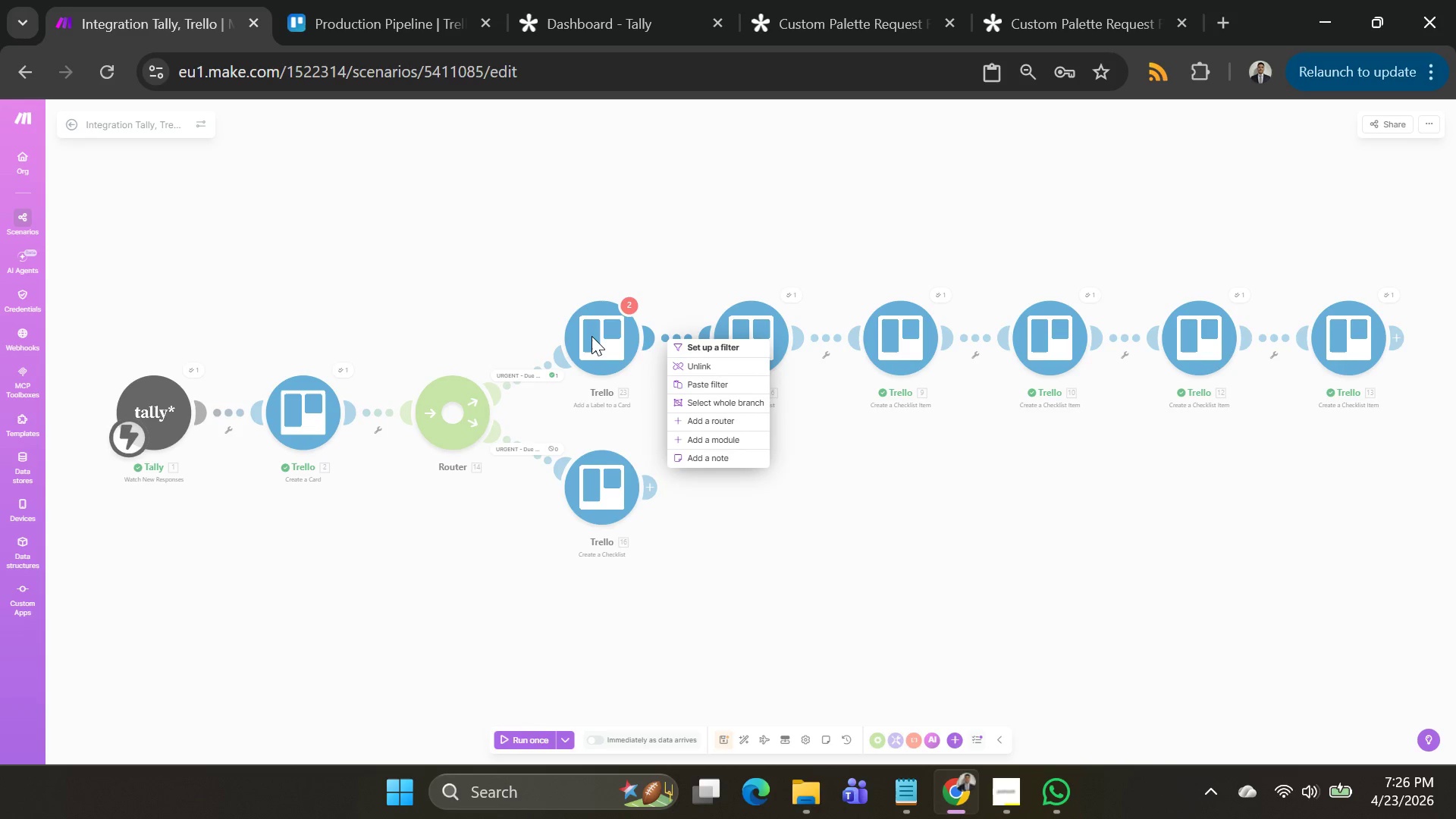 
right_click([592, 336])
 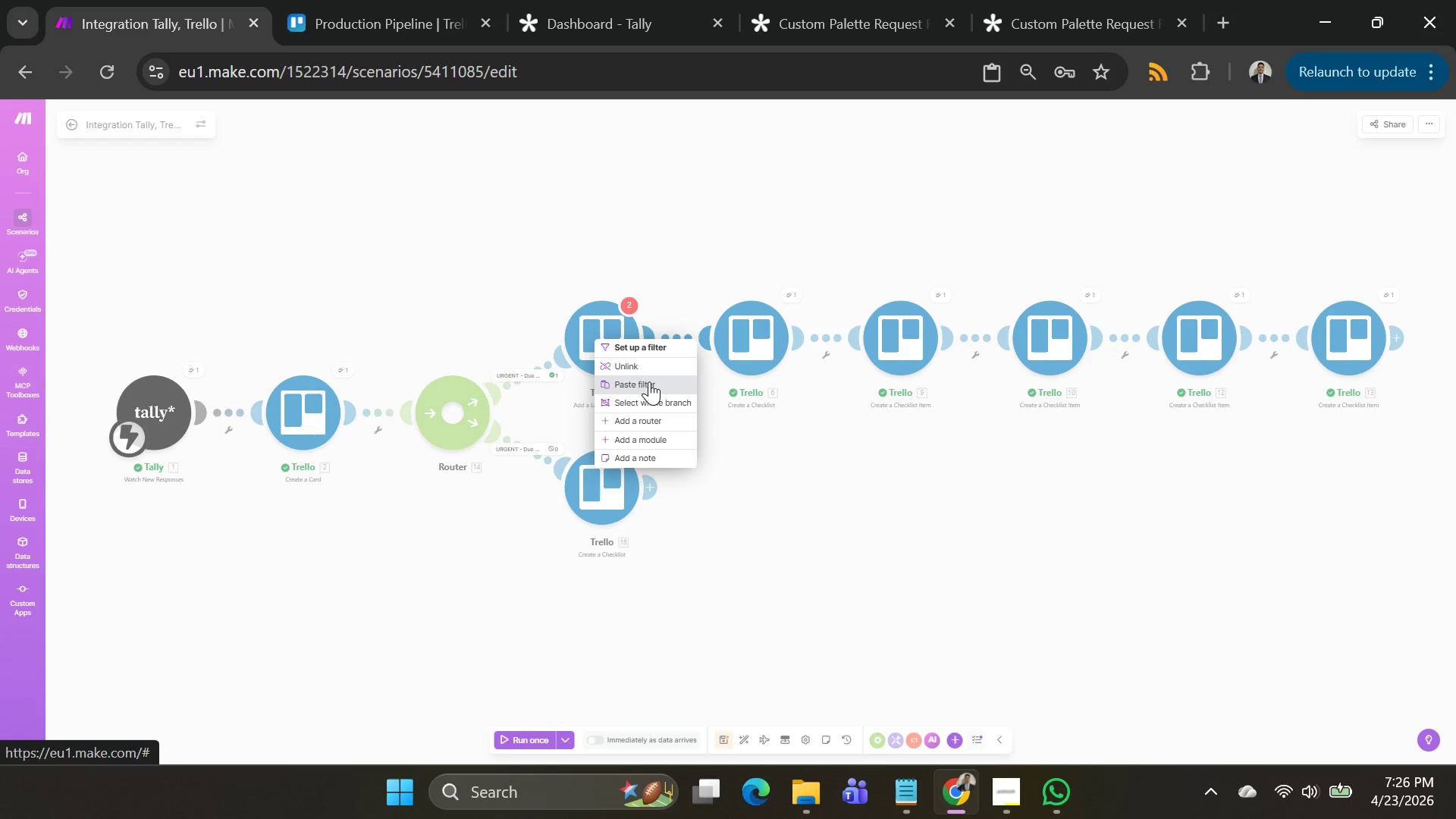 
wait(5.98)
 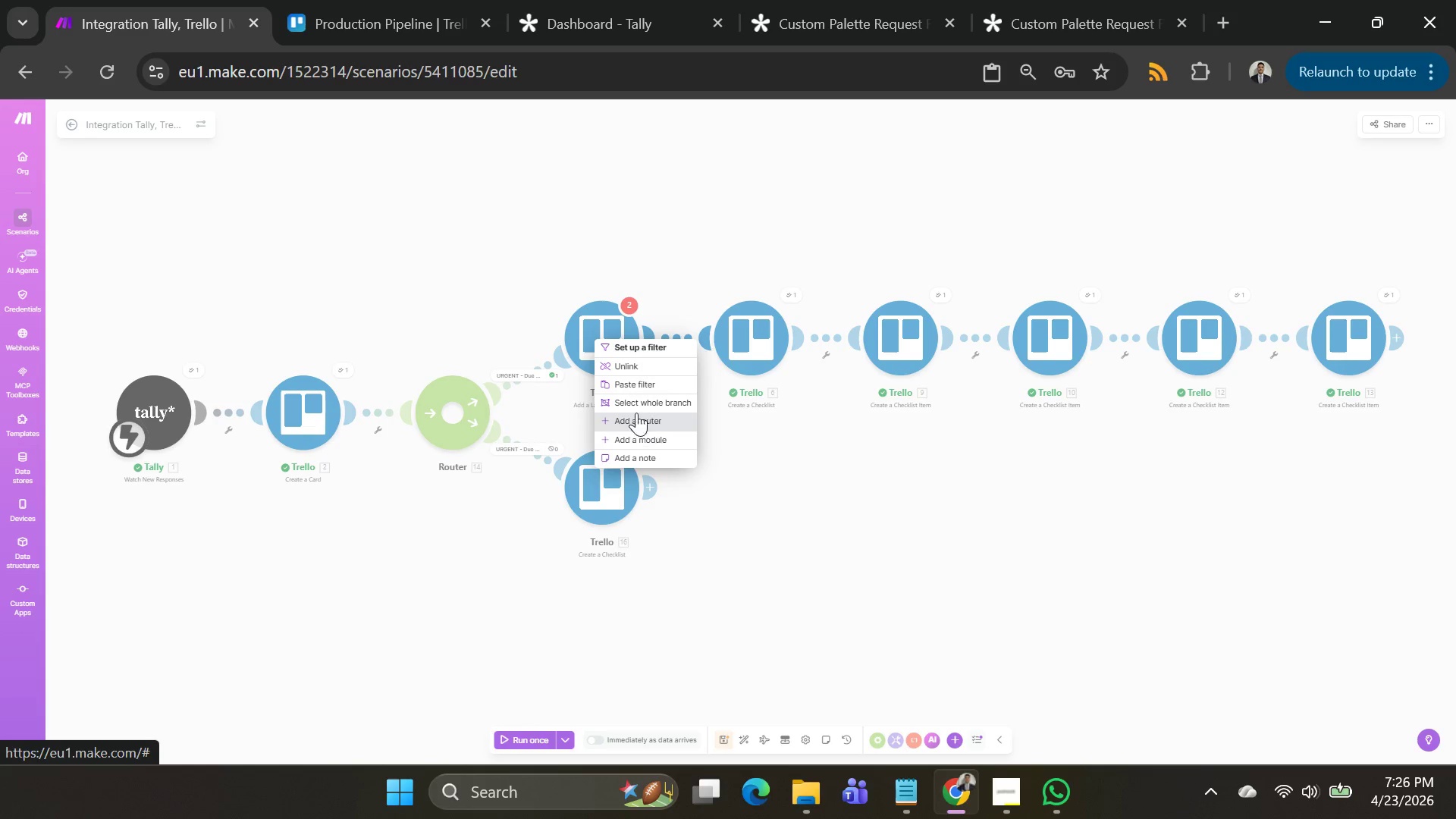 
left_click_drag(start_coordinate=[817, 512], to_coordinate=[809, 508])
 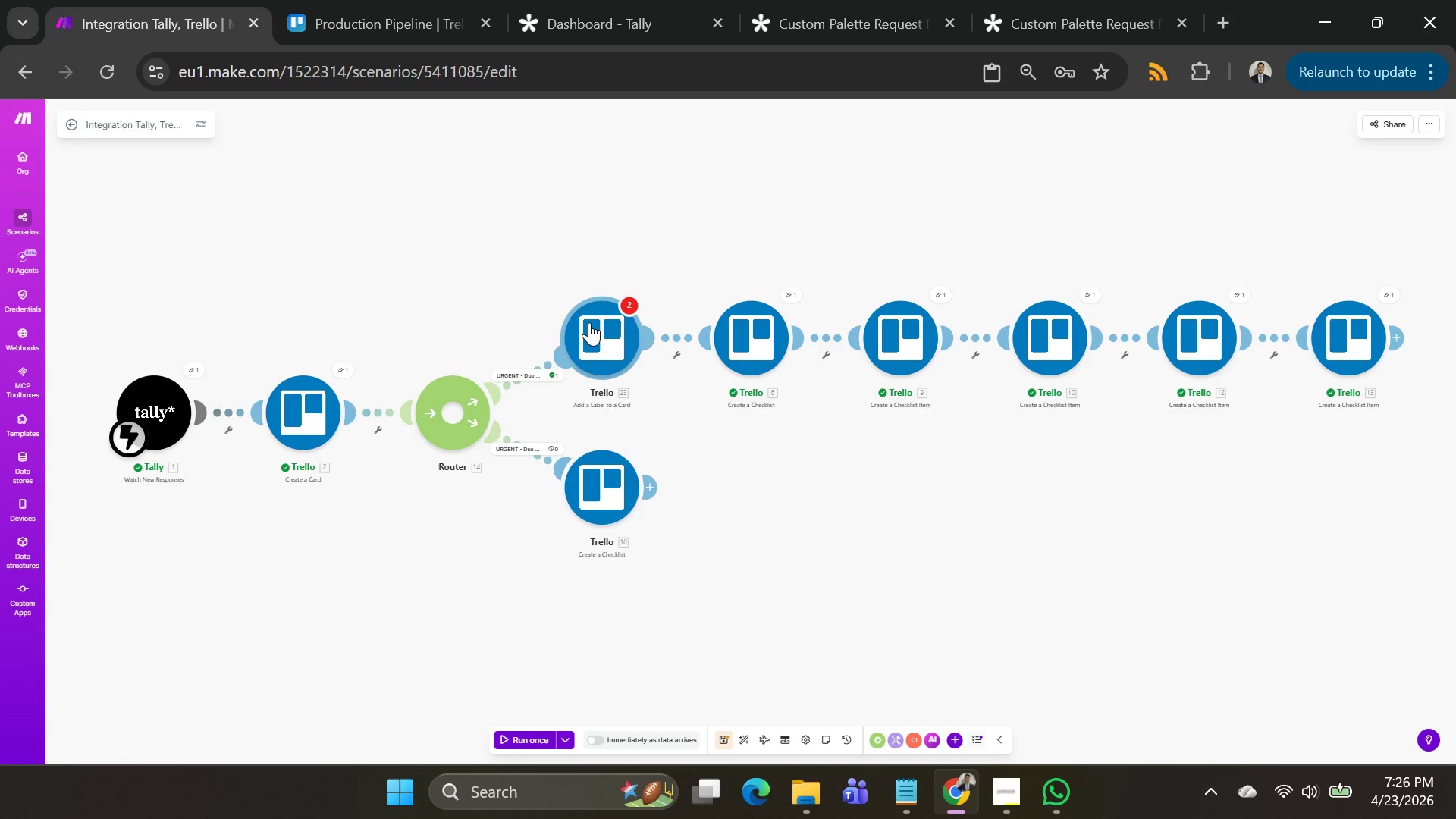 
right_click([589, 322])
 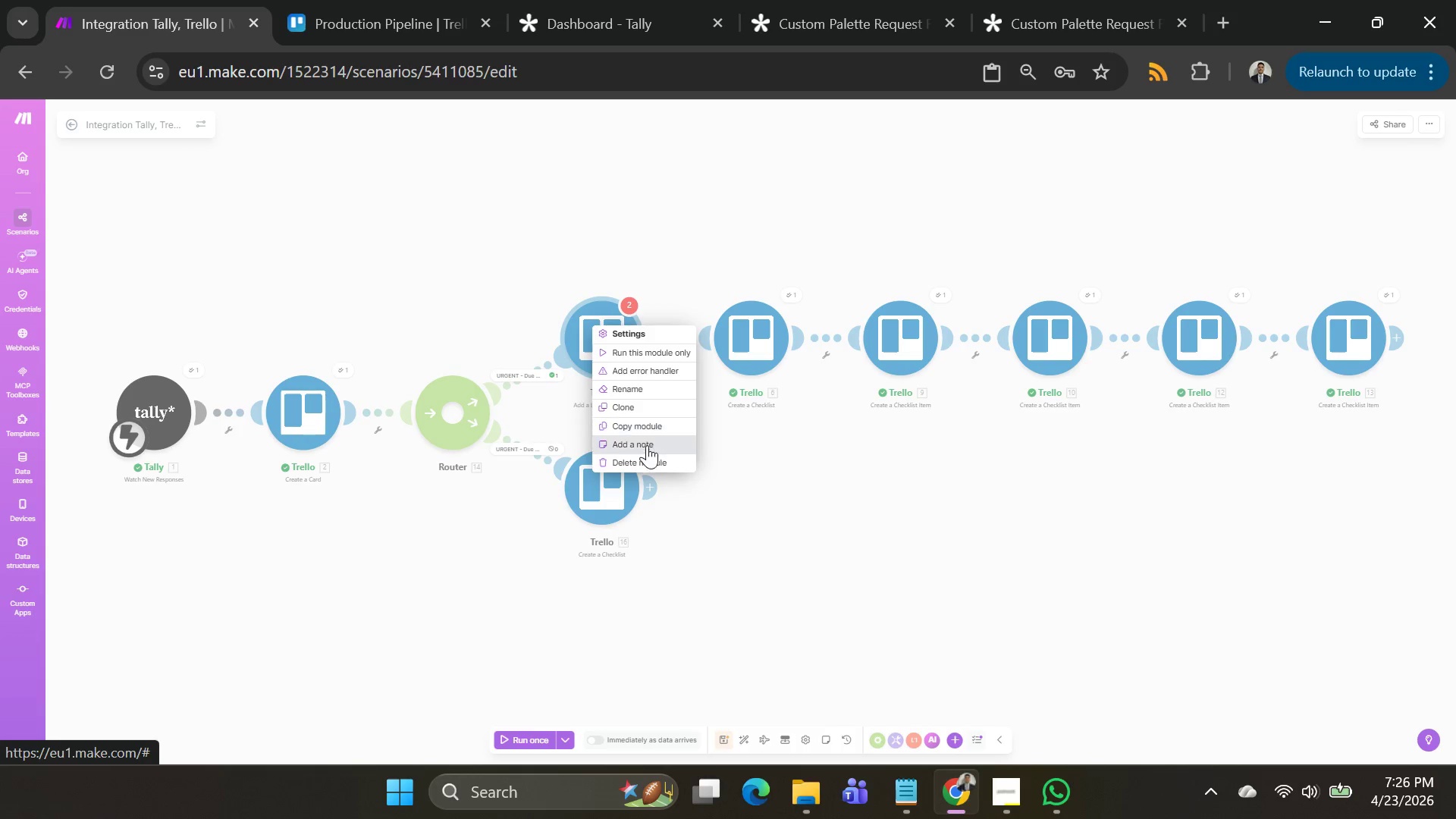 
left_click([645, 455])
 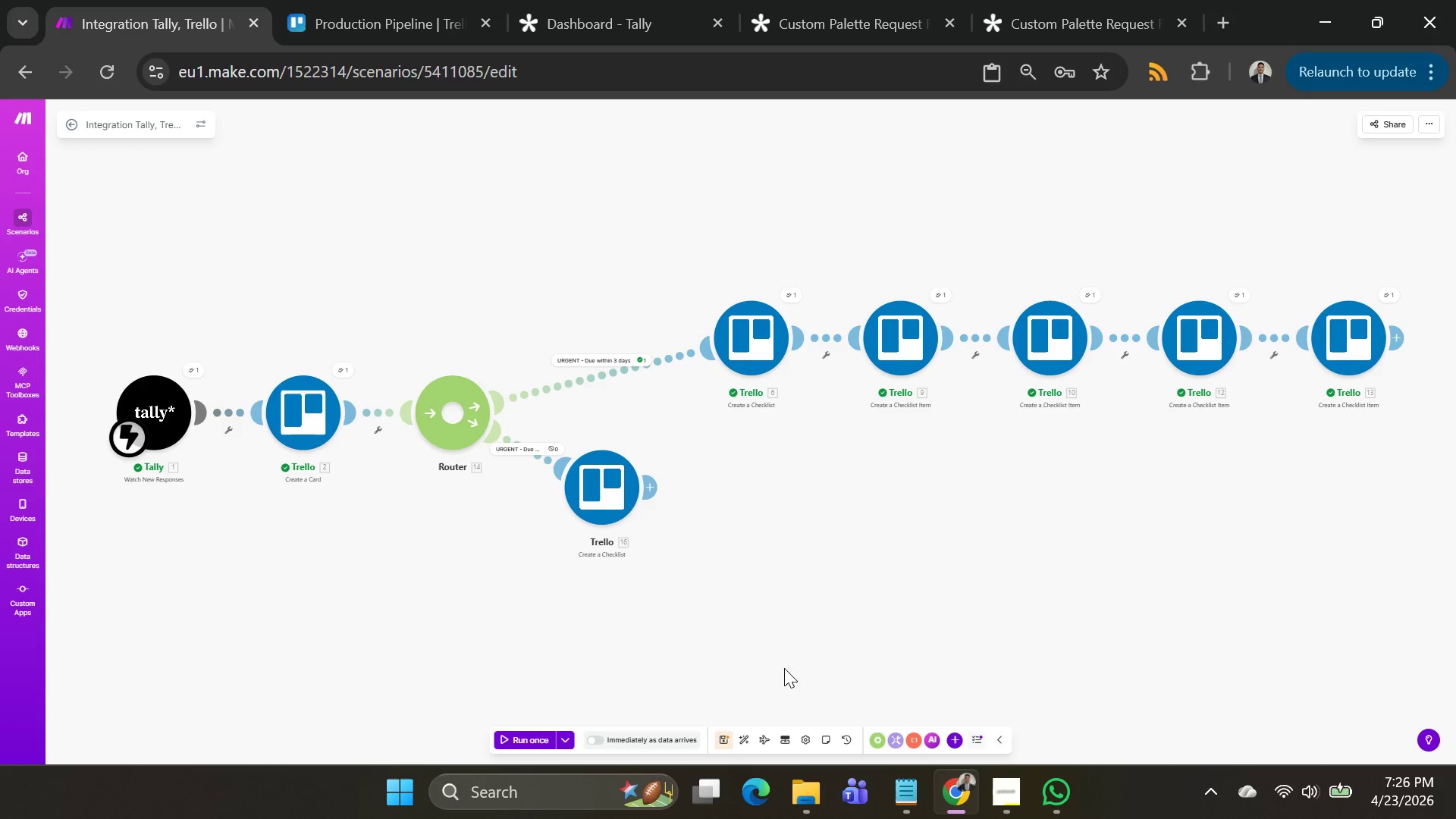 
left_click([750, 738])
 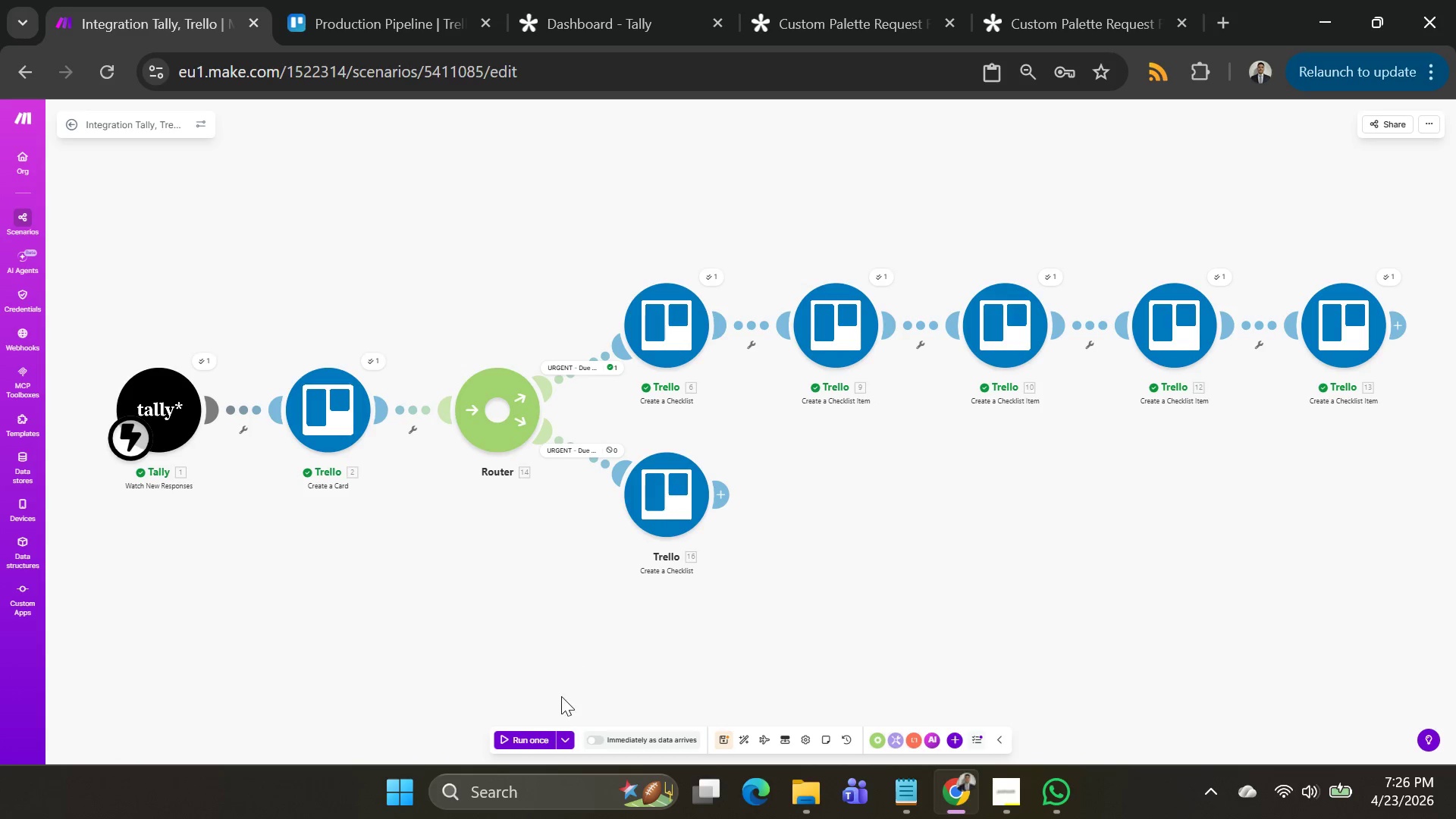 
left_click([573, 742])
 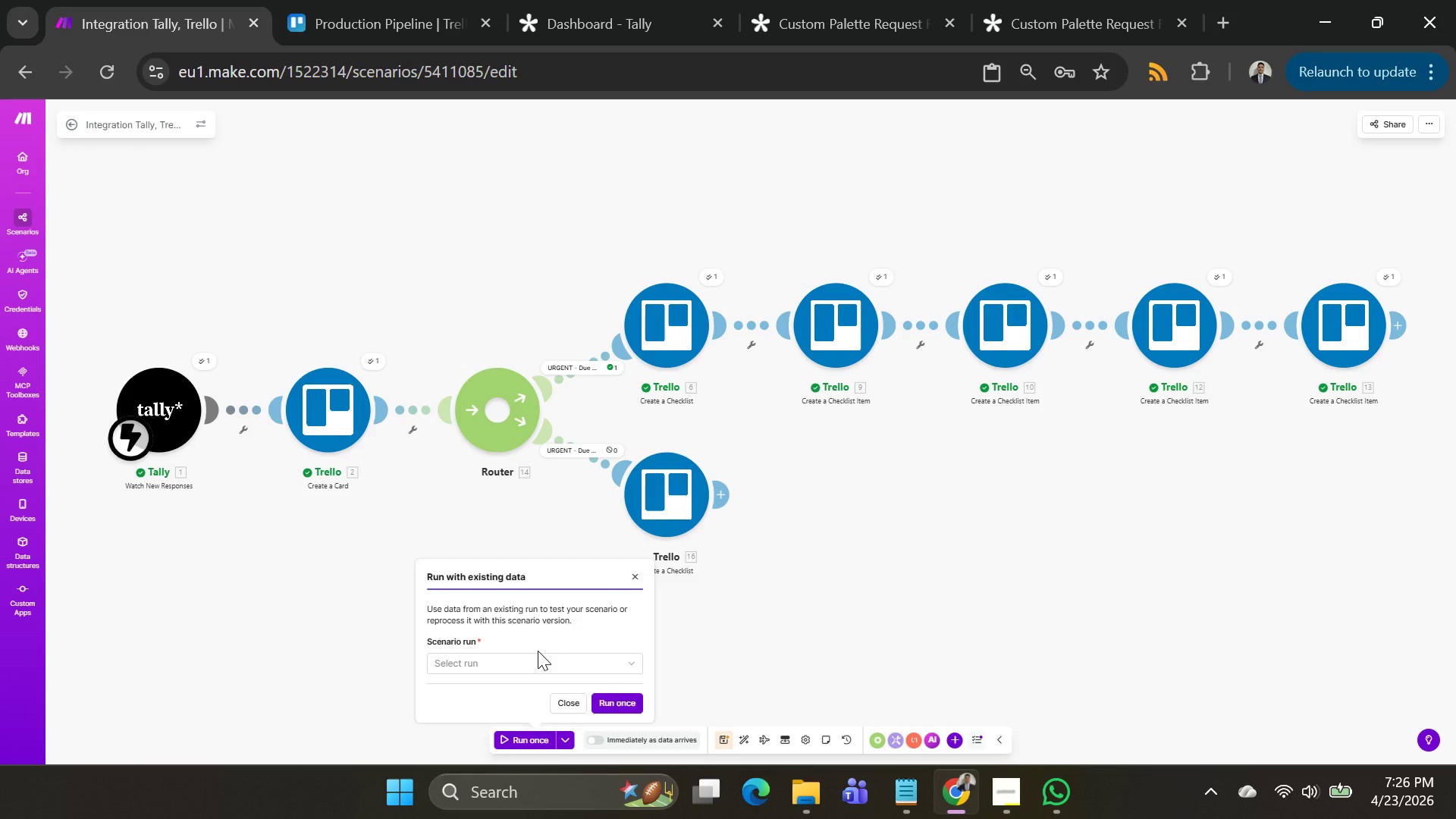 
left_click([537, 659])
 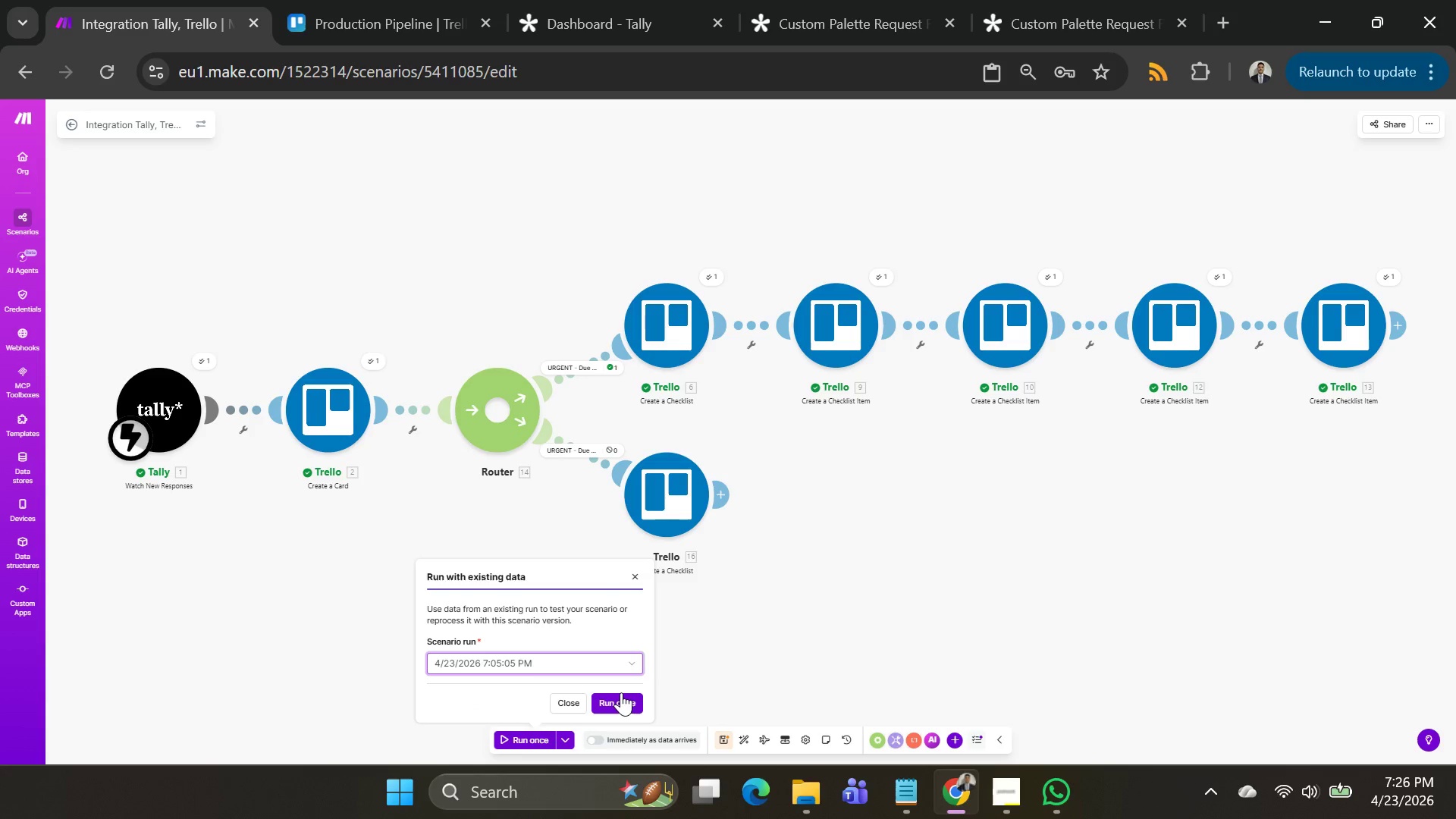 
double_click([621, 692])
 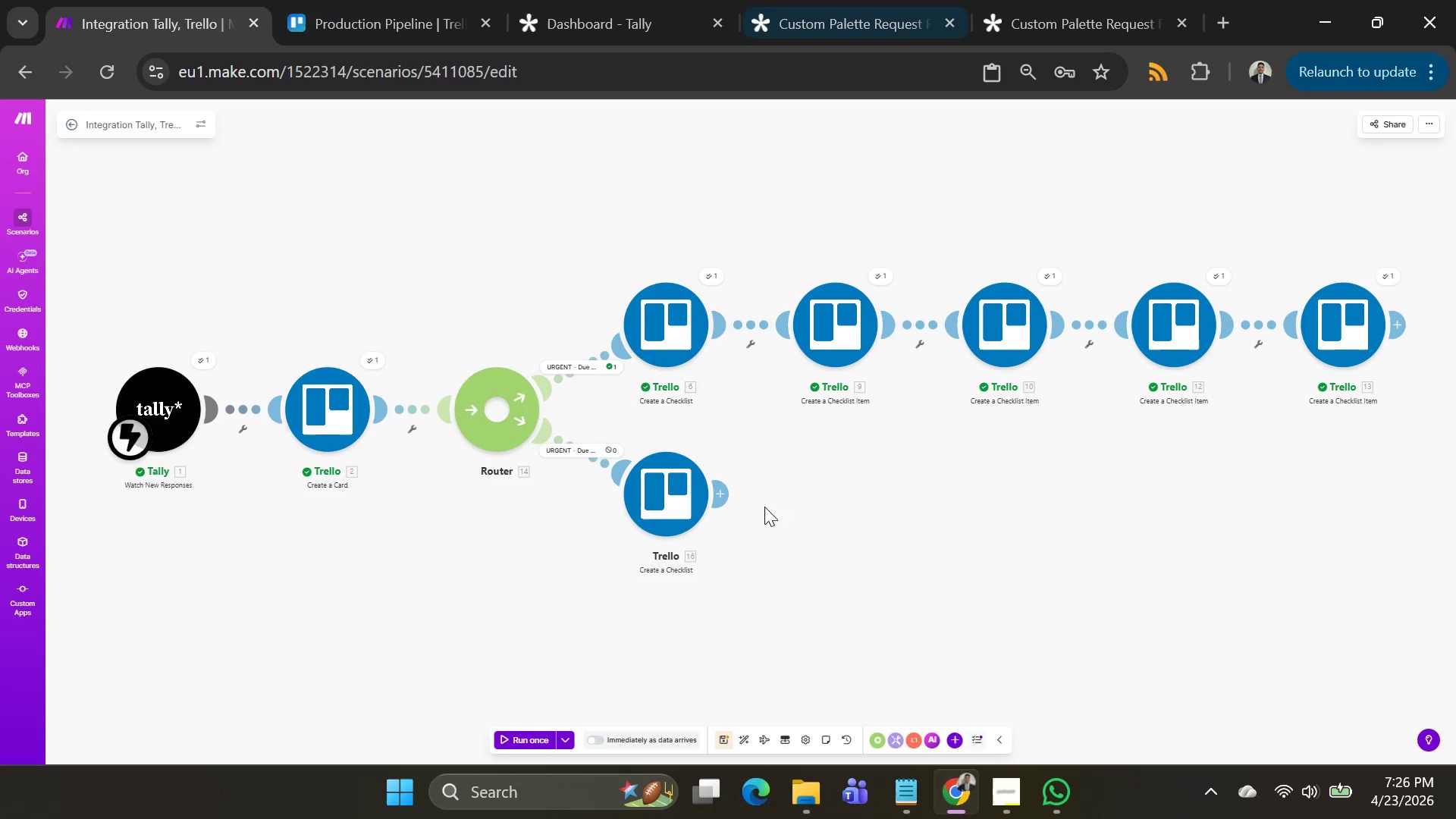 
wait(10.28)
 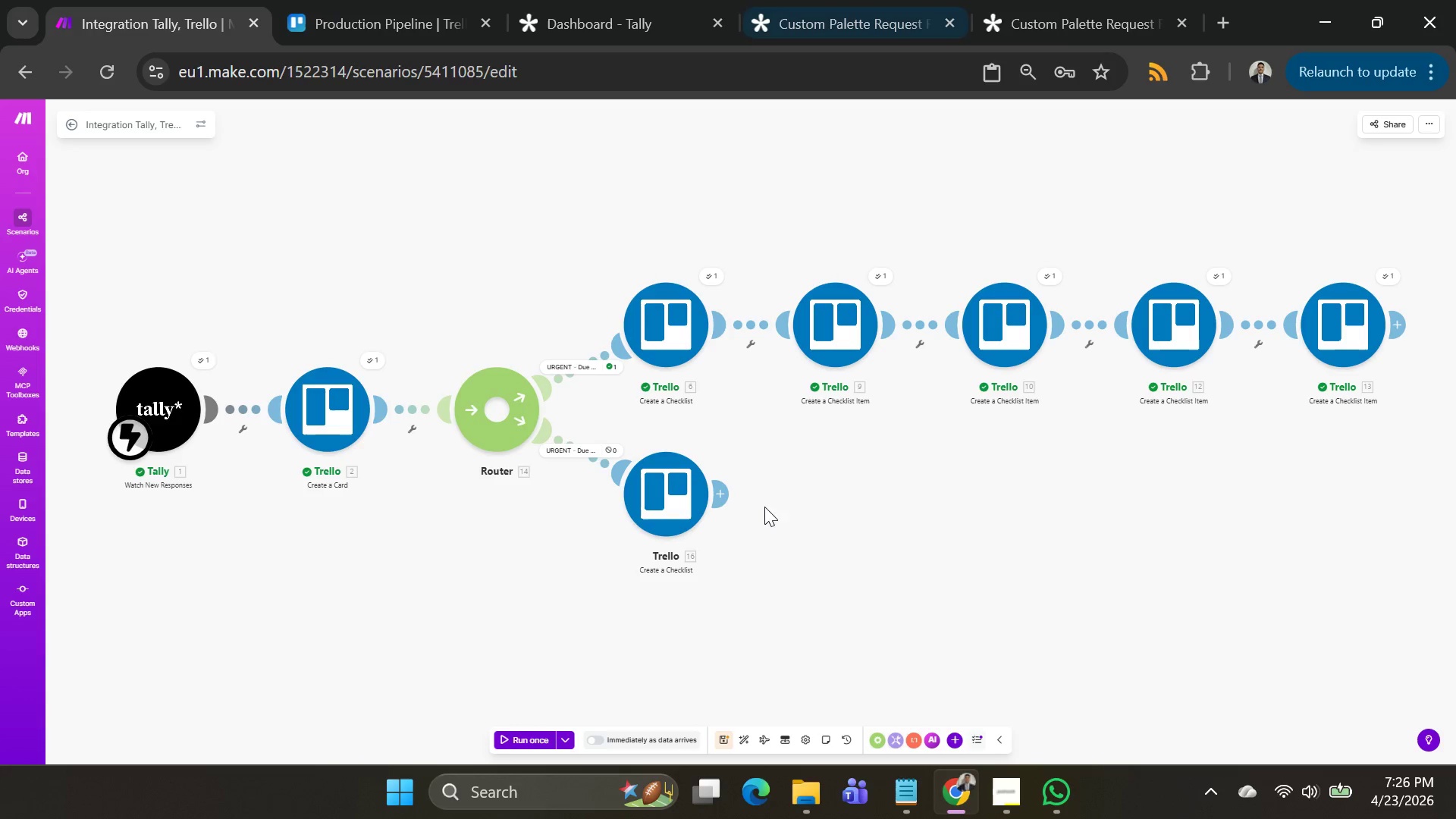 
key(Alt+AltLeft)
 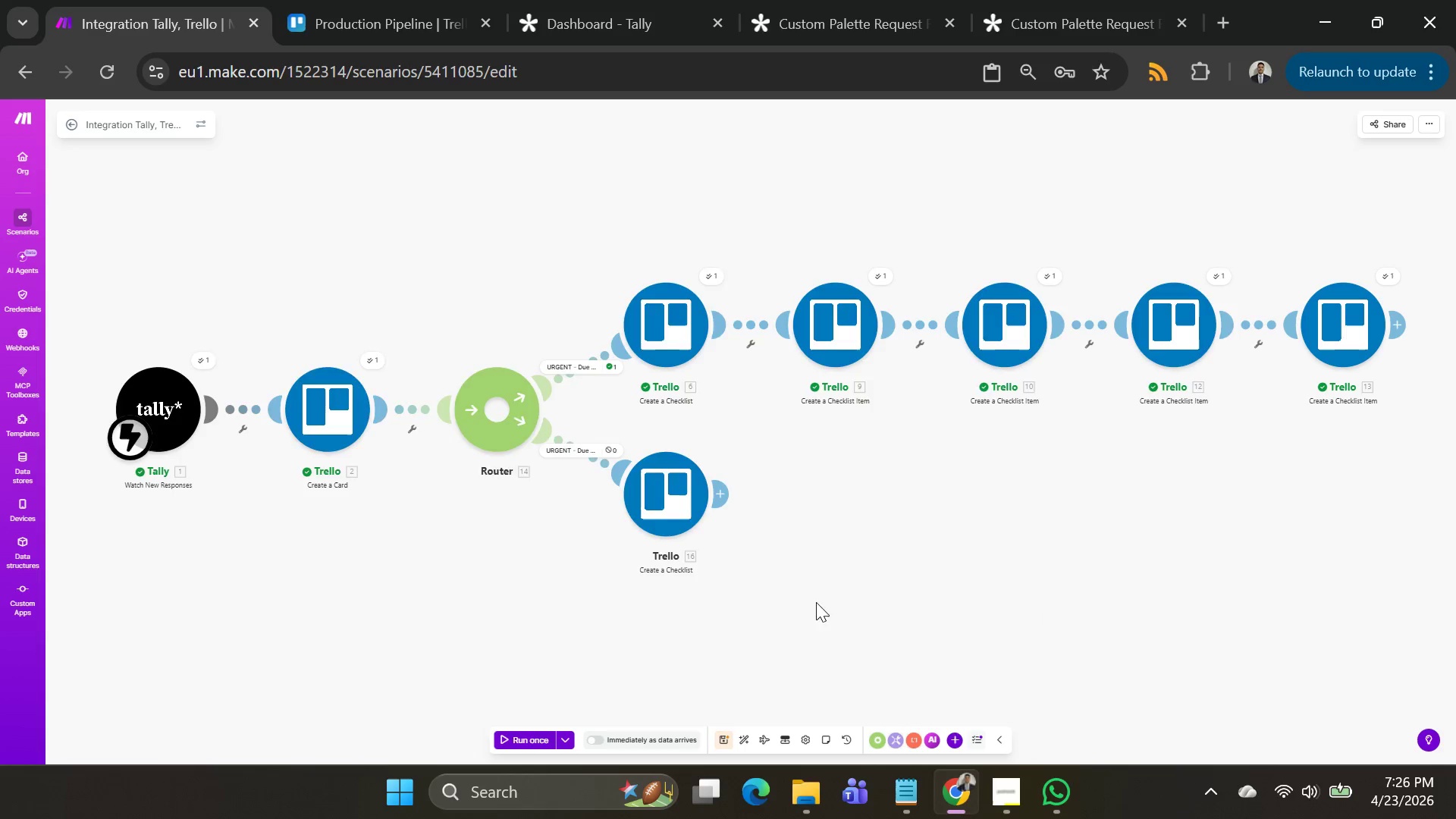 
key(Alt+Tab)